 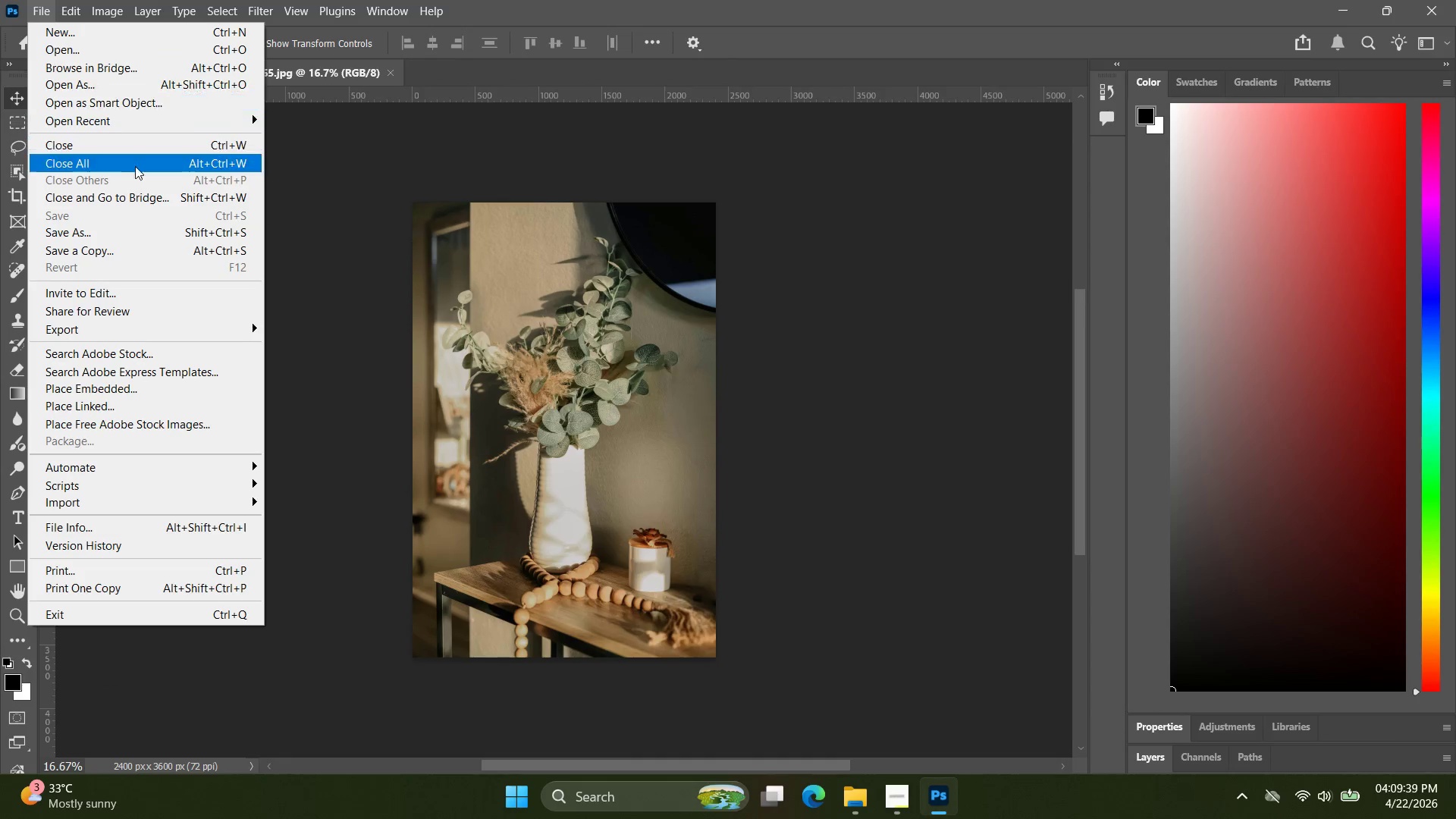 
left_click([127, 324])
 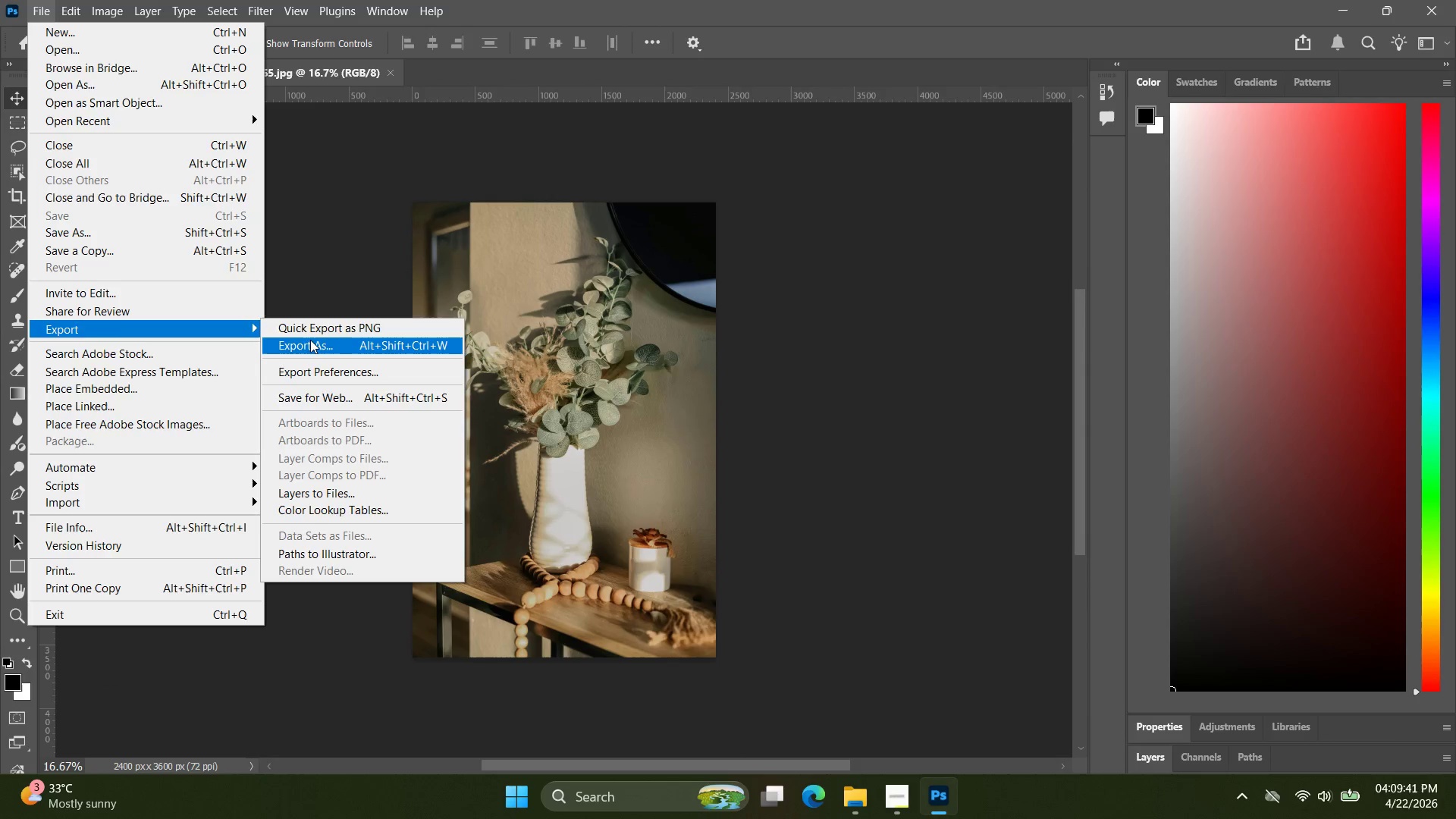 
left_click([309, 344])
 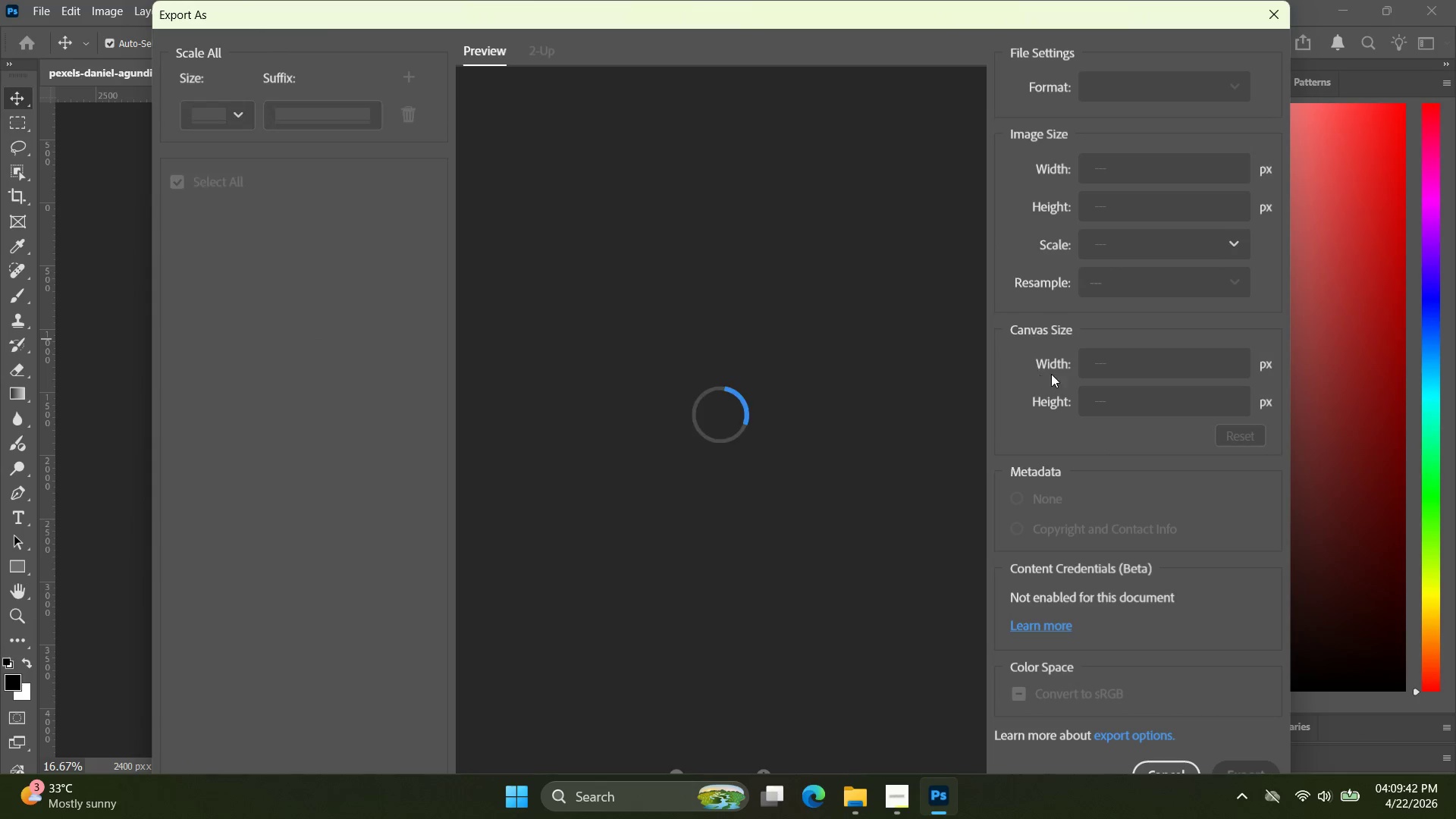 
key(Meta+Shift+S)
 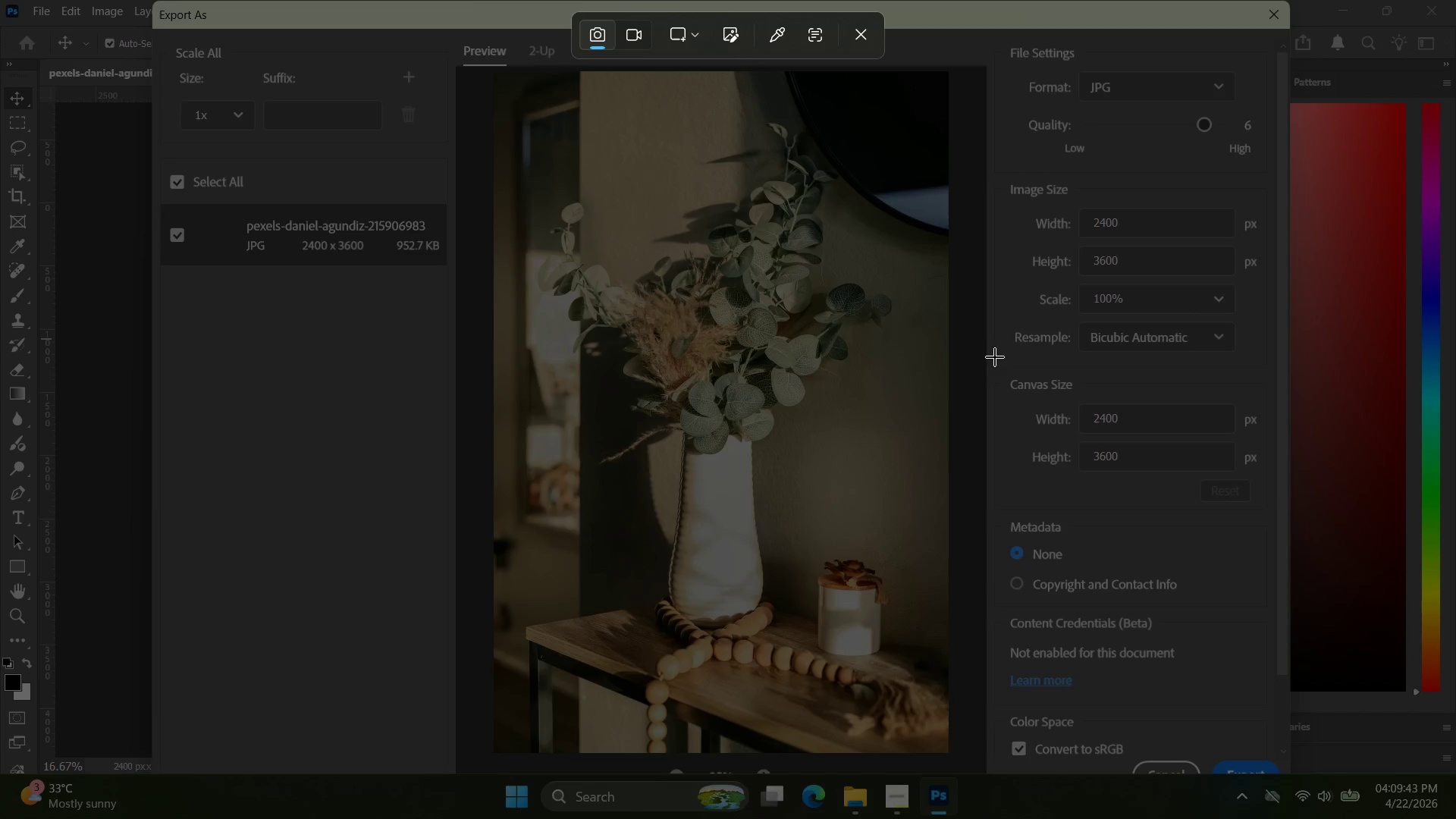 
left_click_drag(start_coordinate=[984, 355], to_coordinate=[1283, 523])
 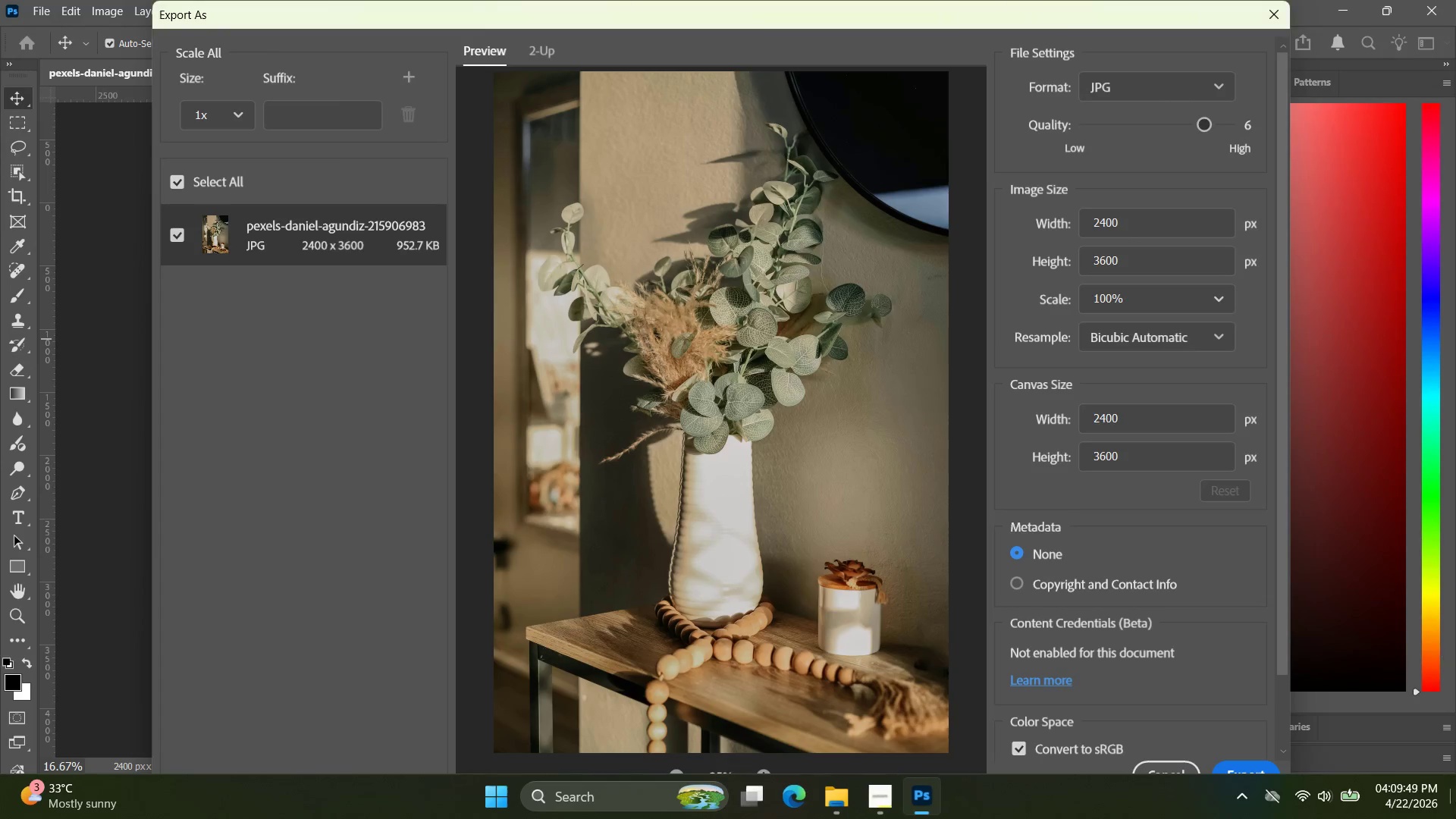 
left_click([1455, 818])
 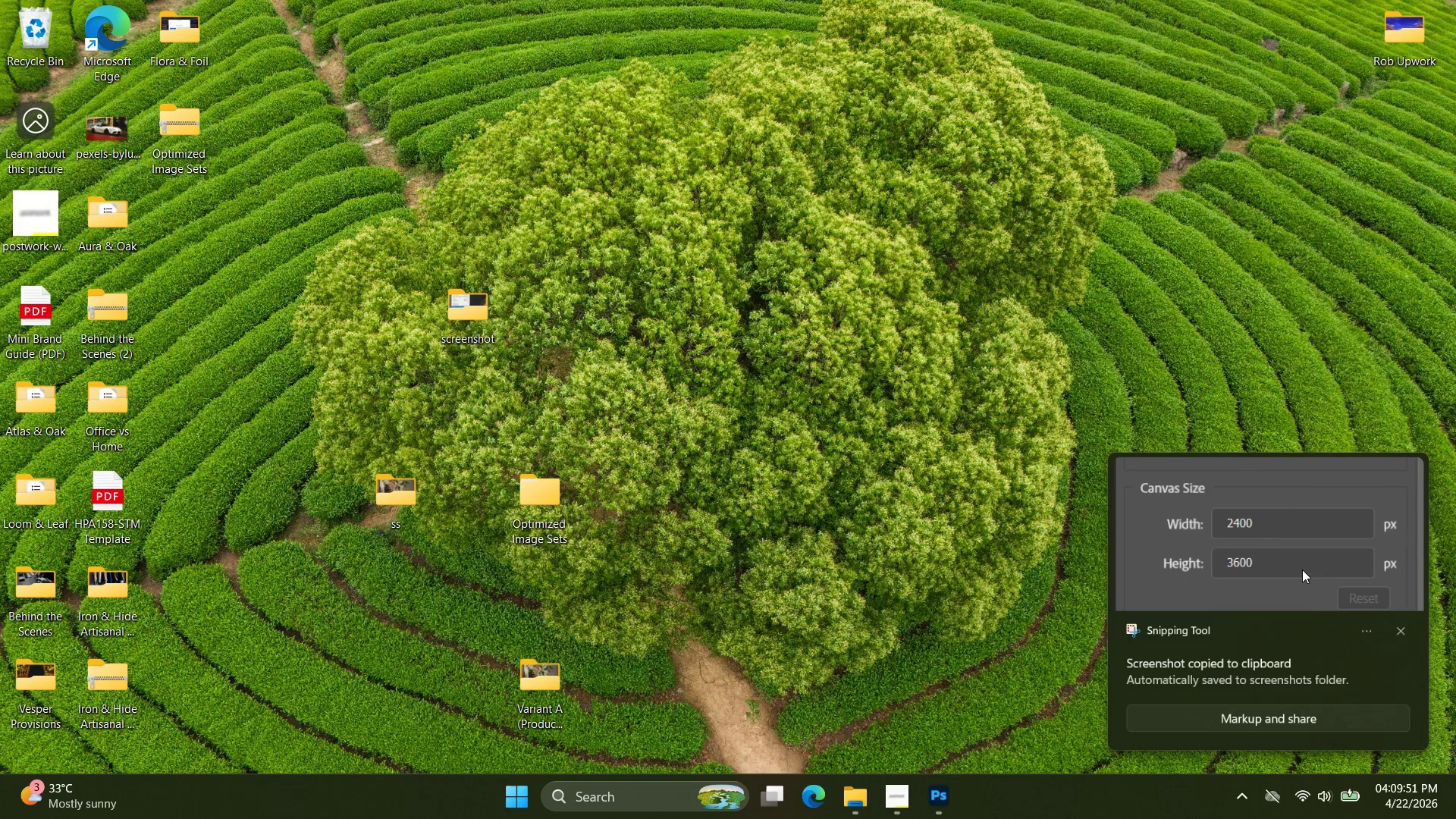 
key(Control+C)
 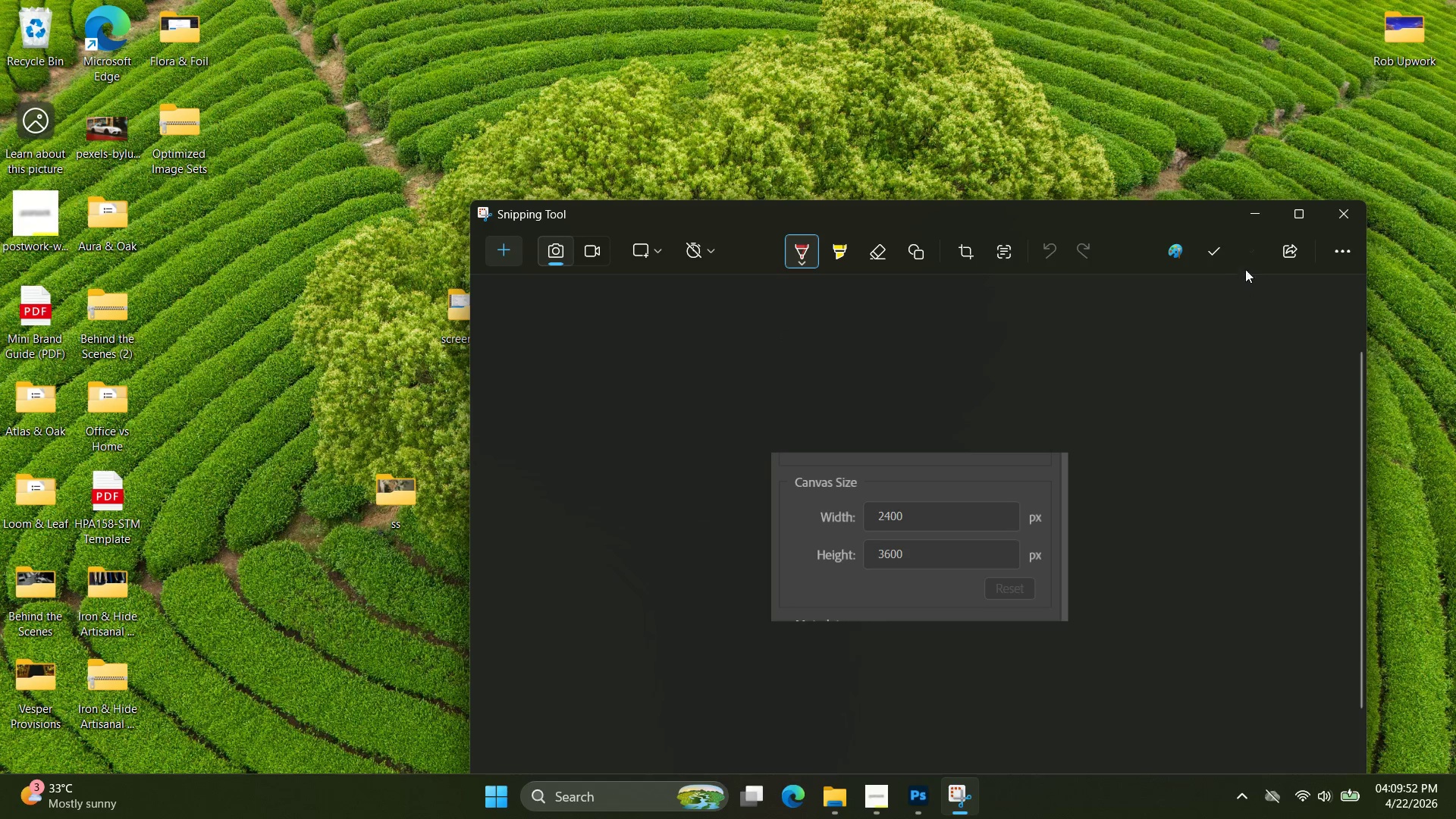 
key(Control+C)
 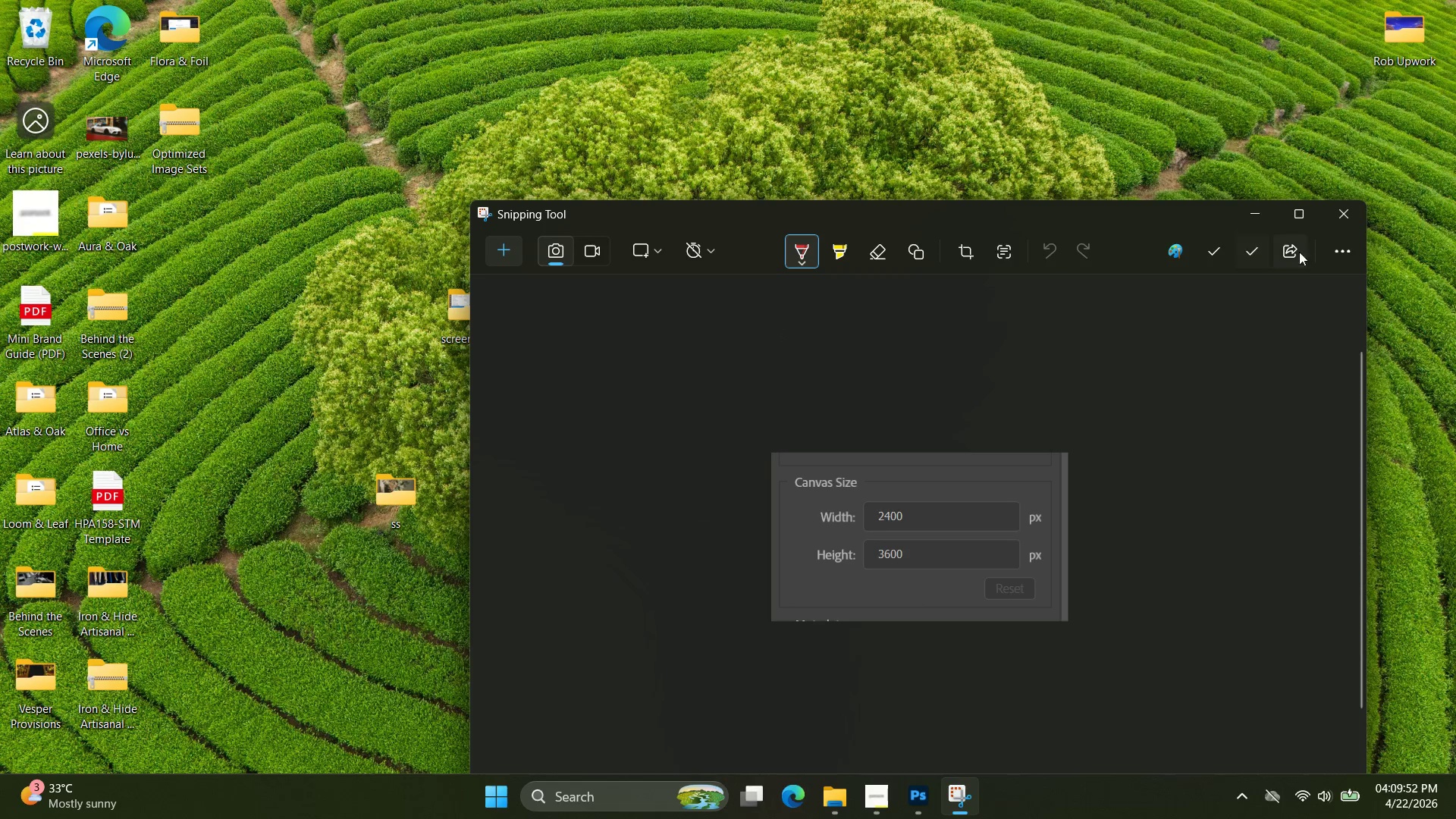 
key(Control+C)
 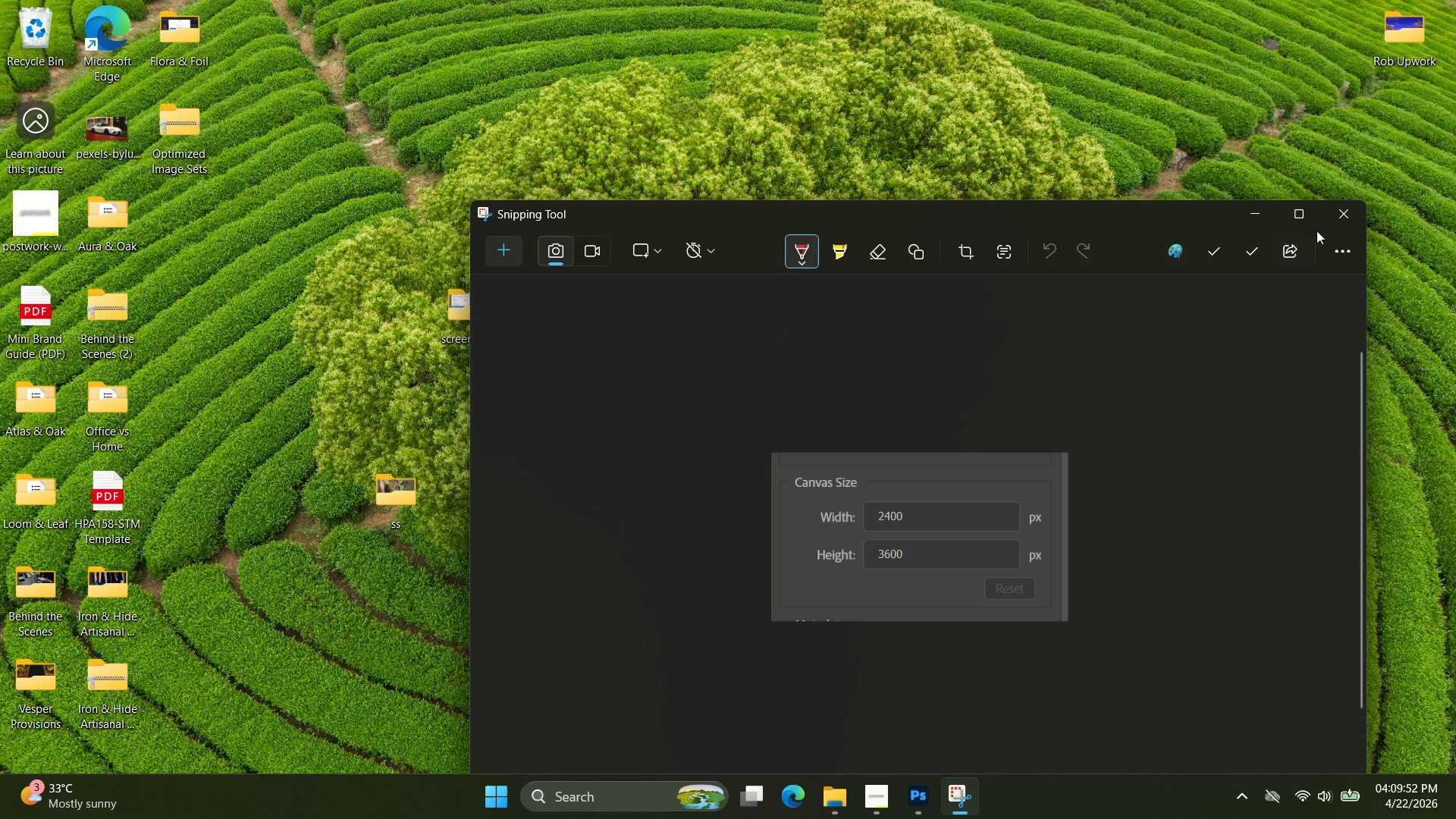 
key(Control+C)
 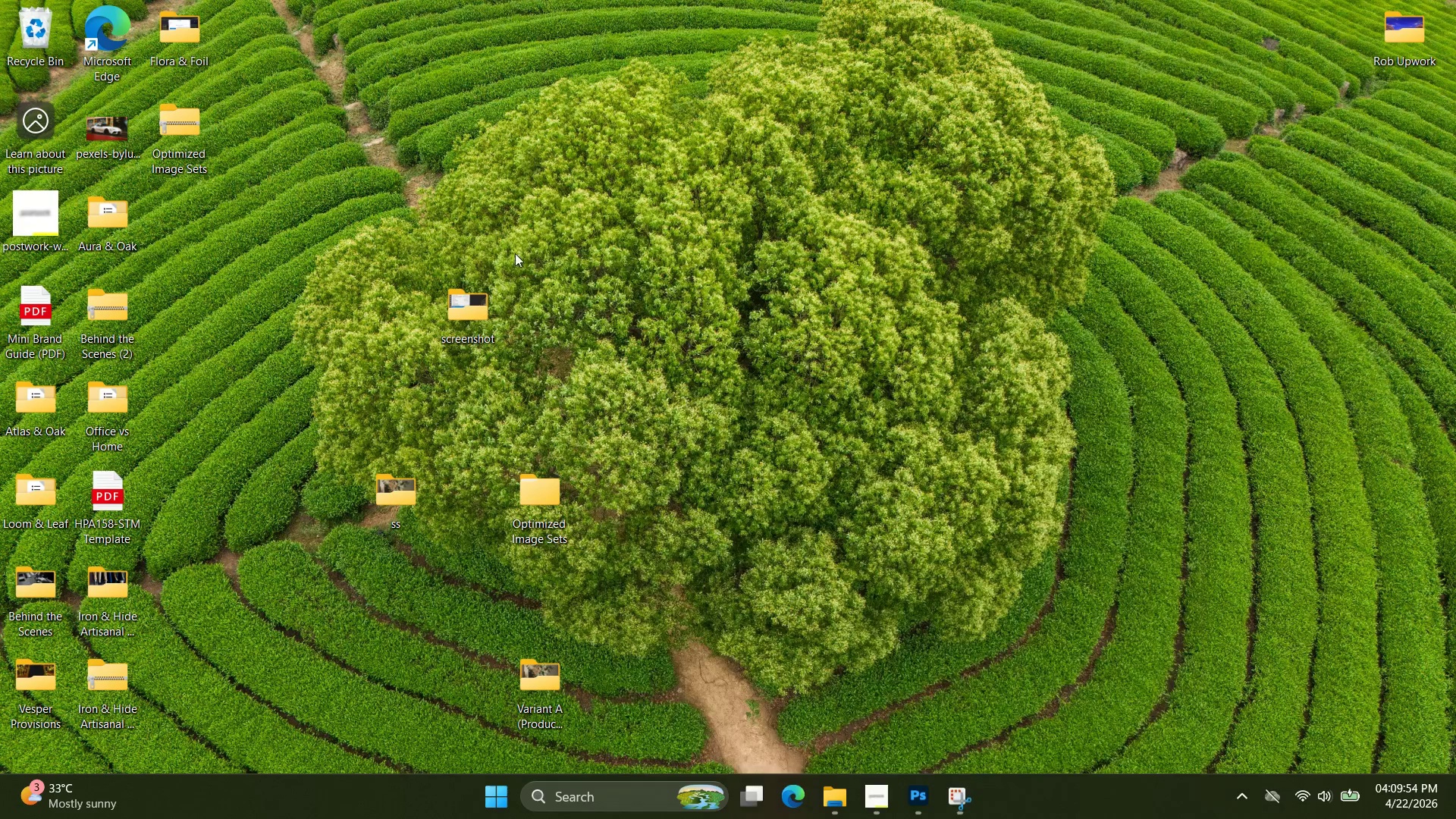 
double_click([448, 323])
 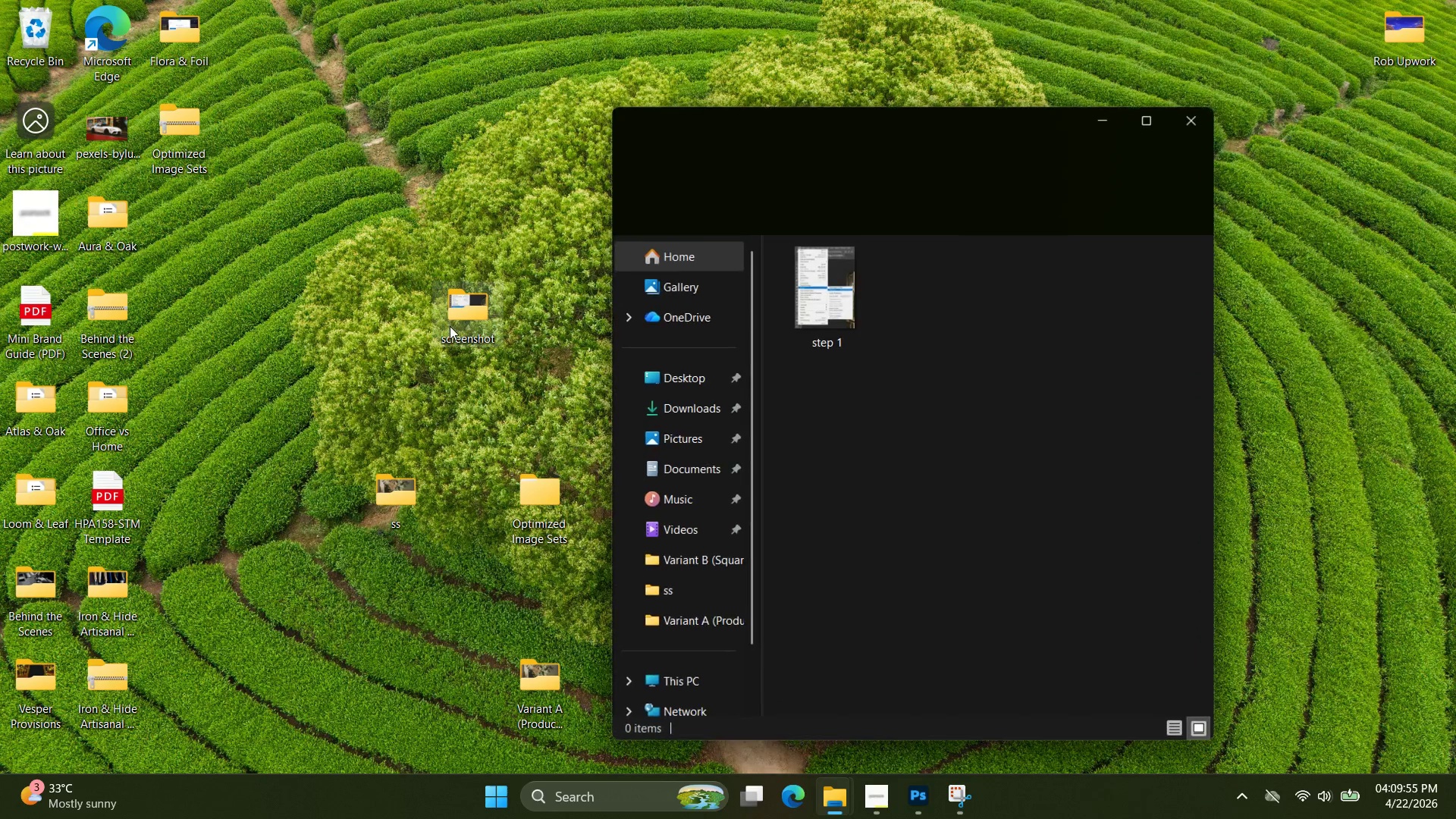 
key(Control+ControlLeft)
 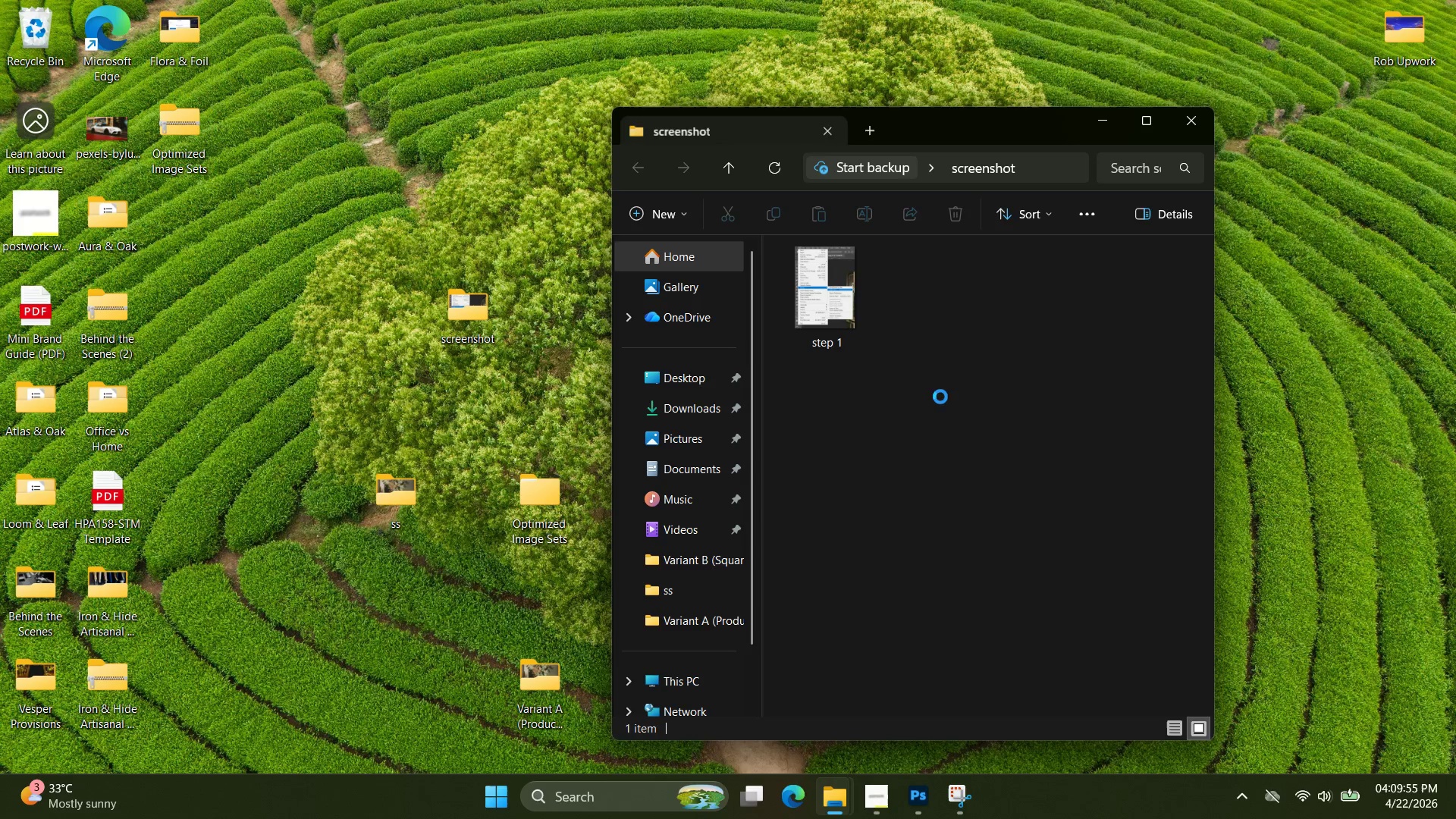 
key(Control+V)
 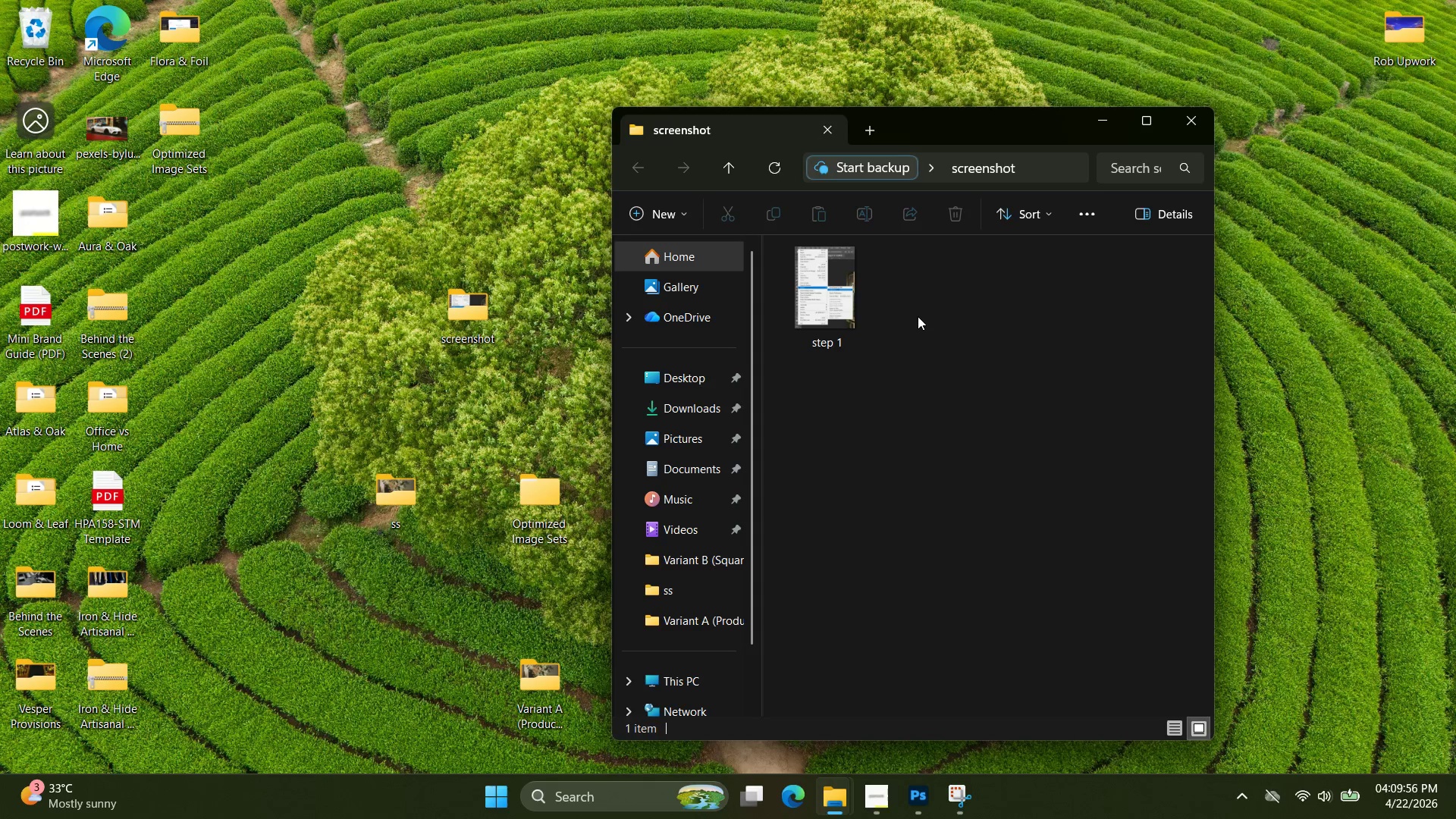 
right_click([915, 309])
 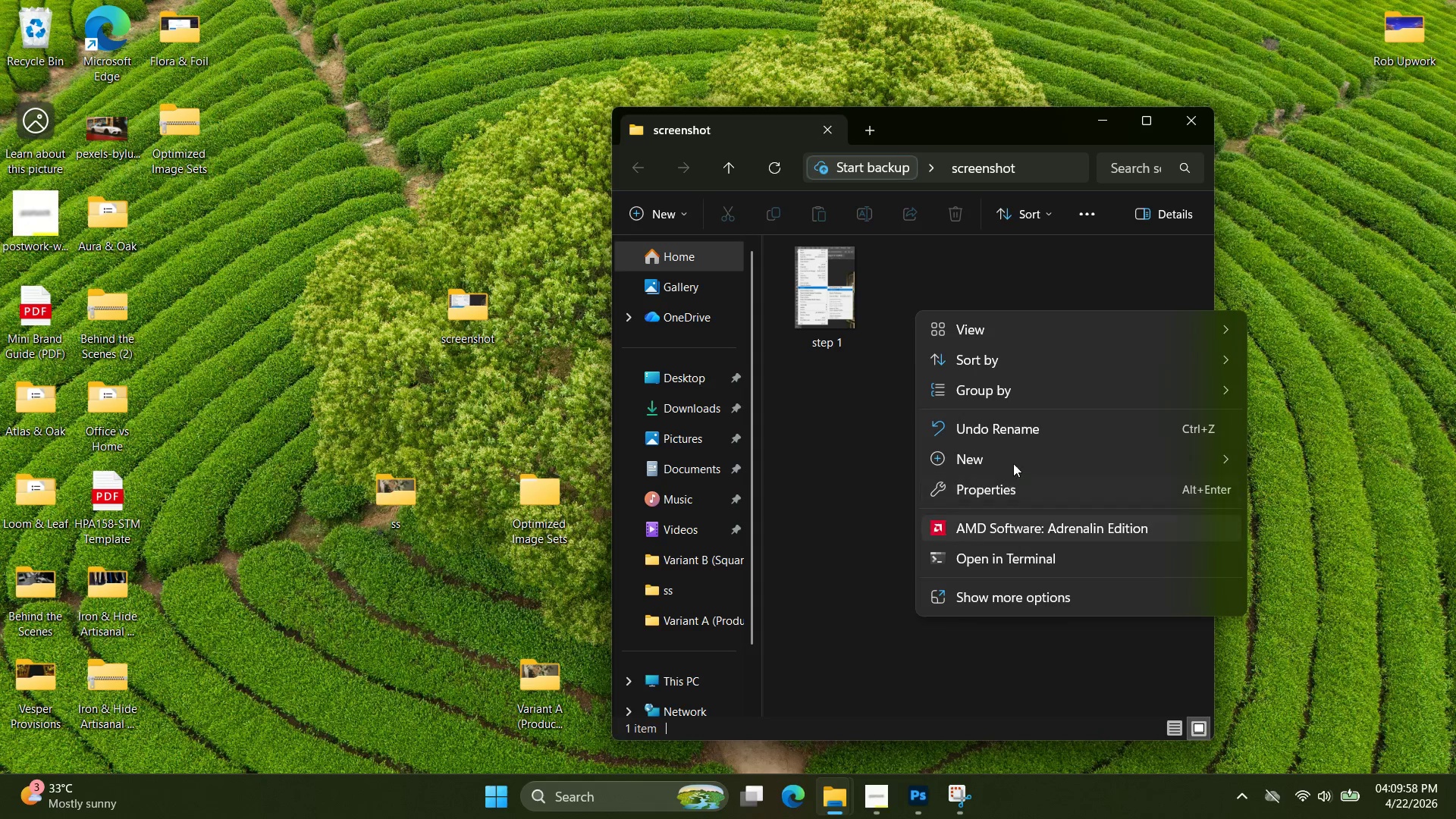 
left_click([862, 430])
 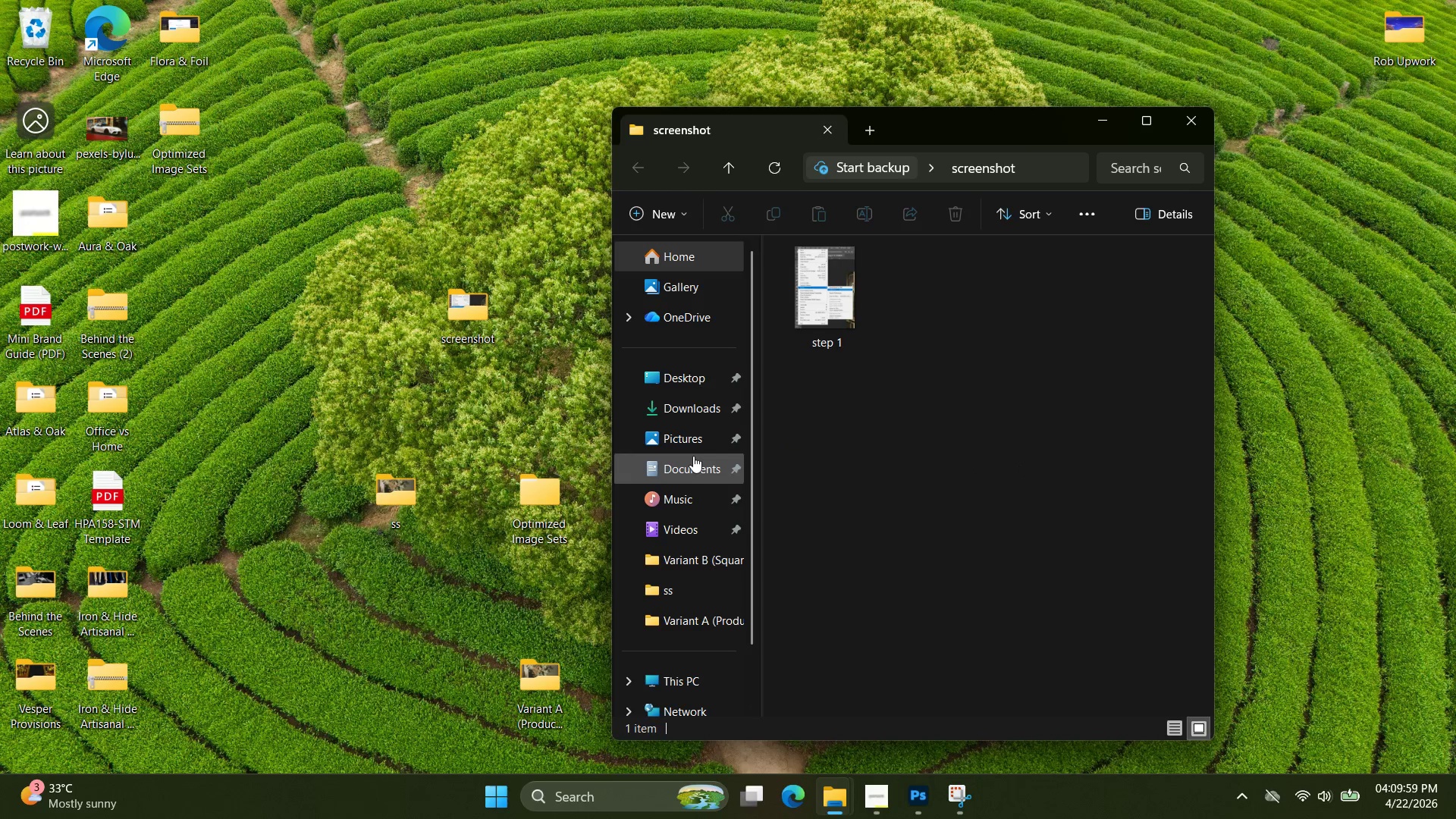 
double_click([692, 449])
 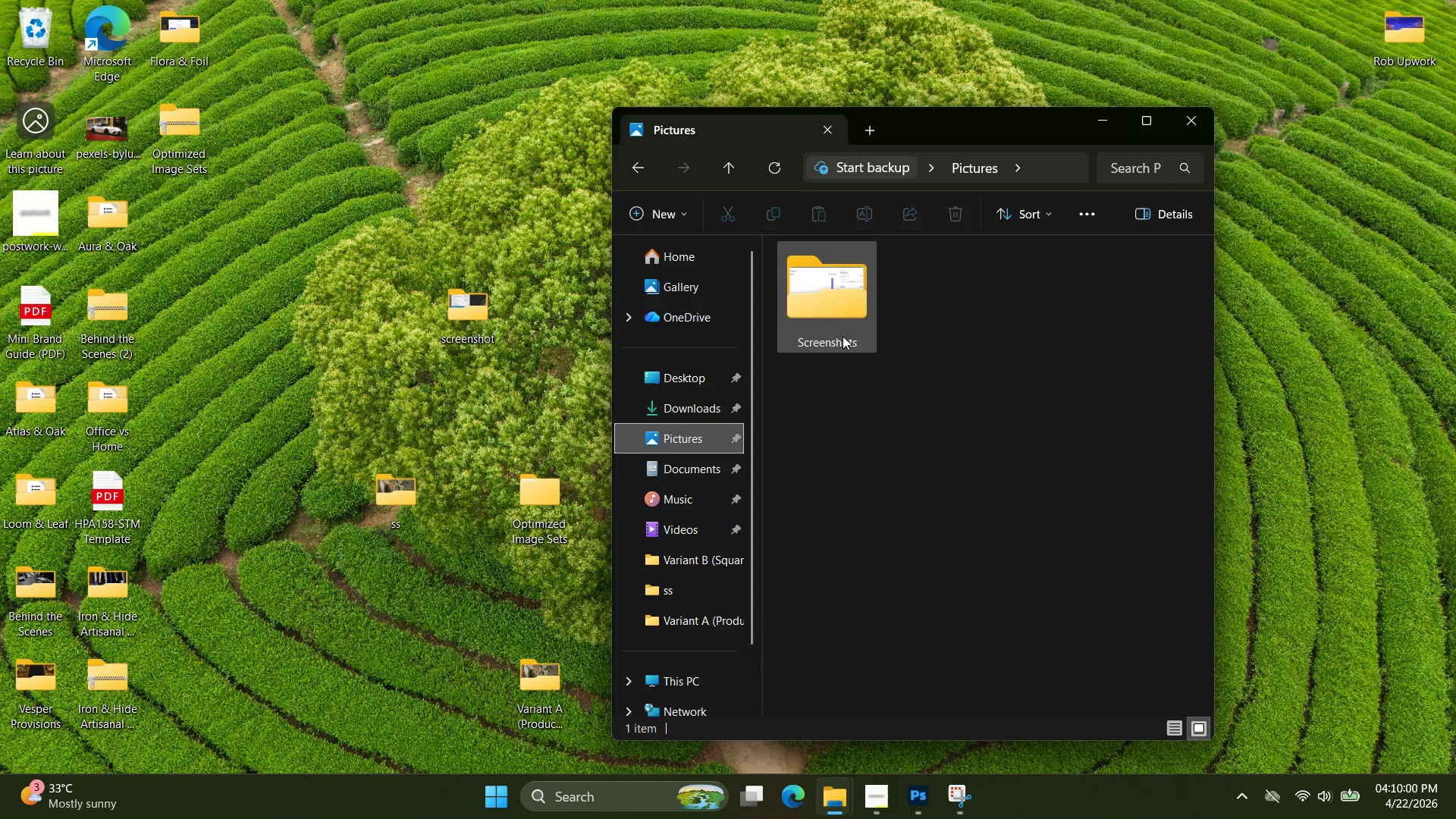 
double_click([843, 333])
 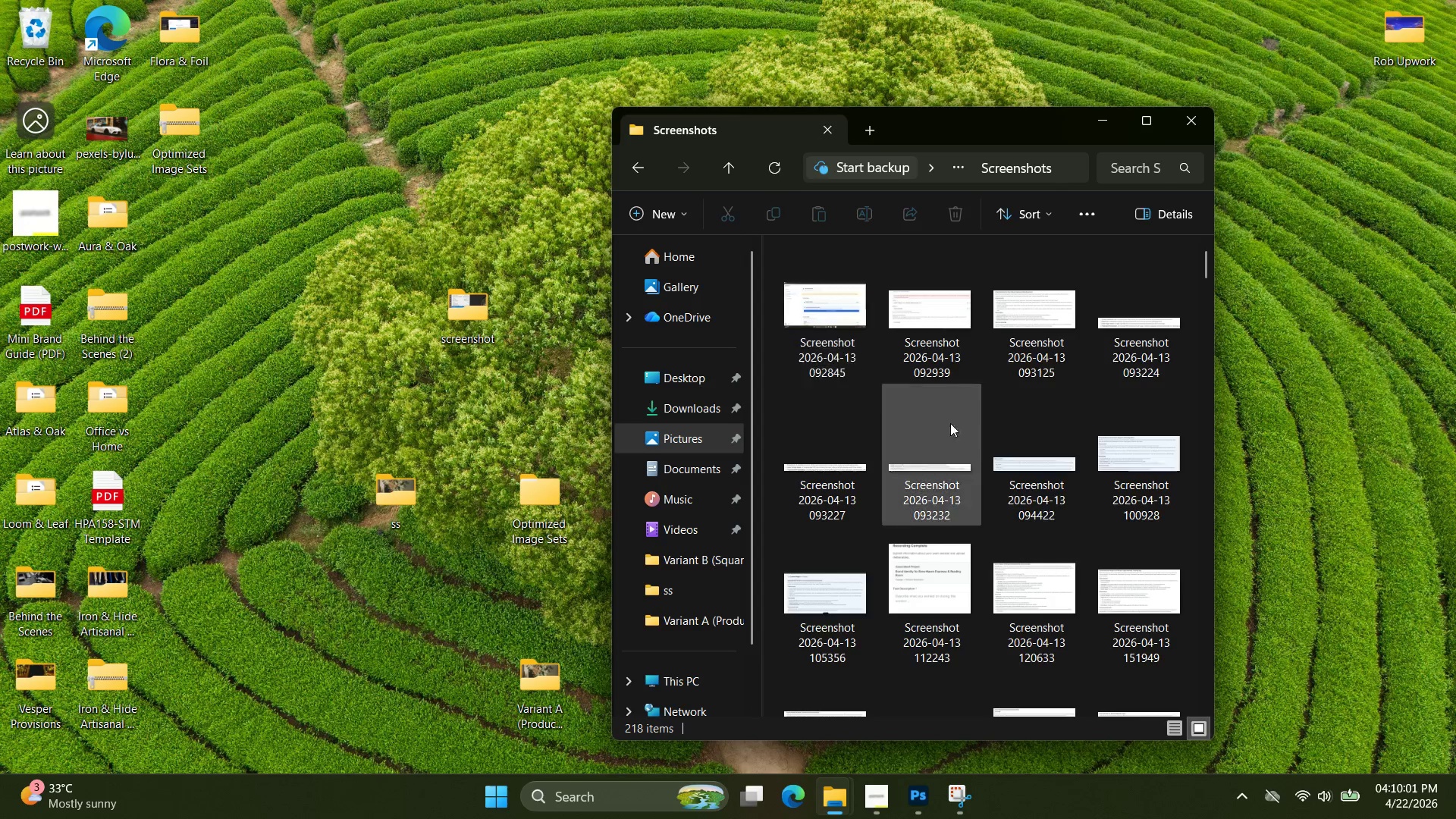 
scroll: coordinate [1059, 472], scroll_direction: down, amount: 71.0
 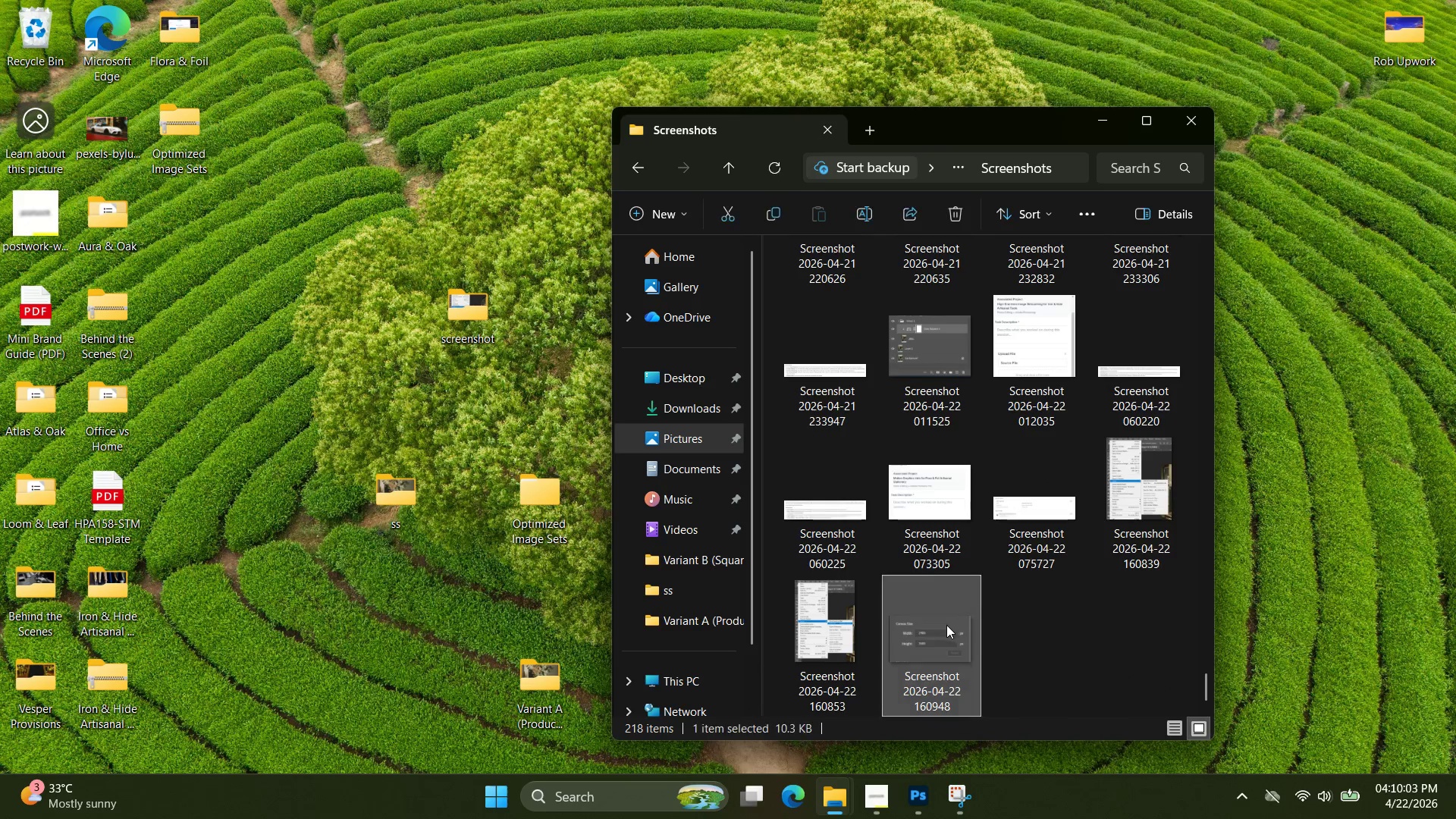 
key(Control+C)
 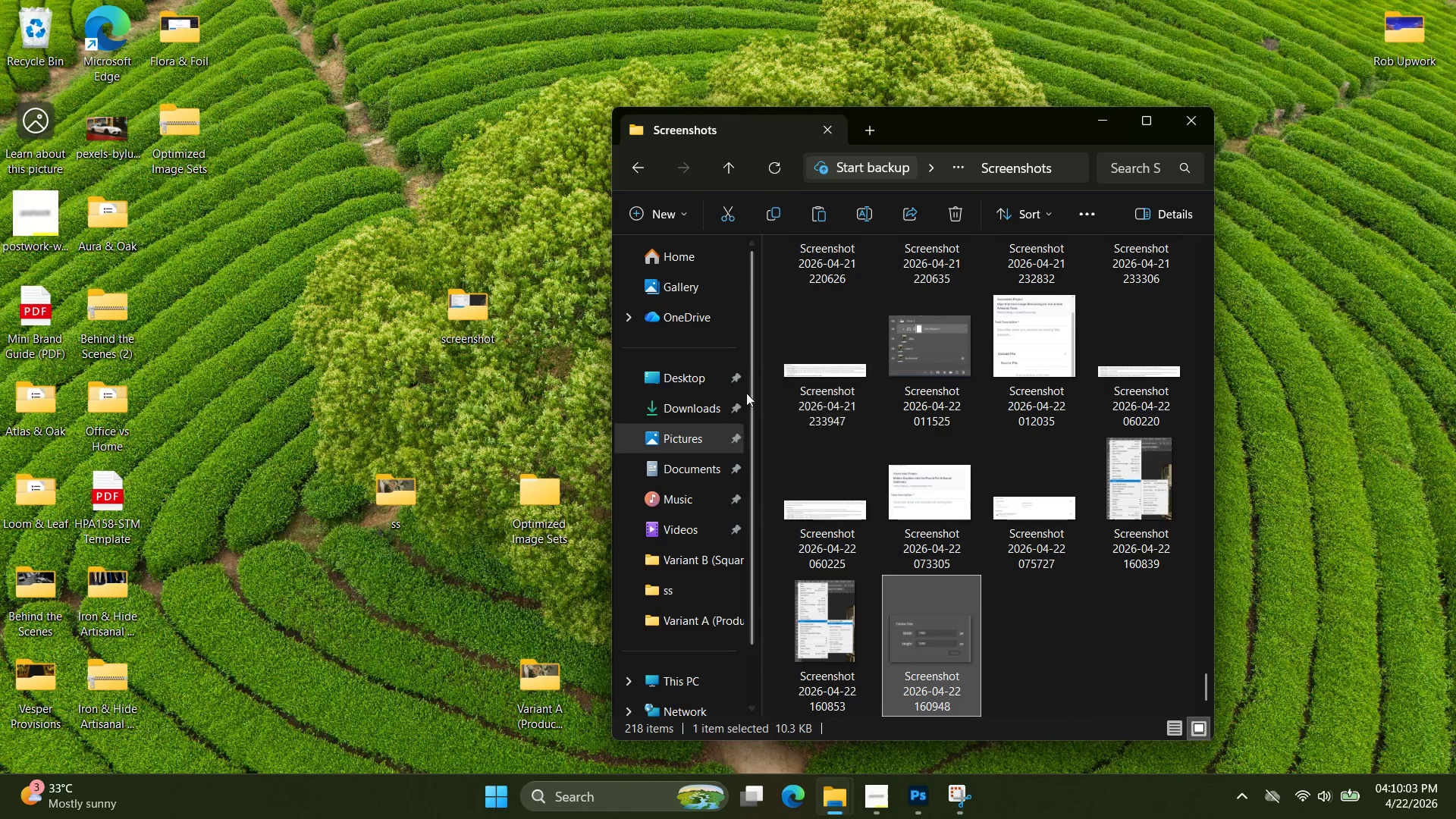 
key(Control+C)
 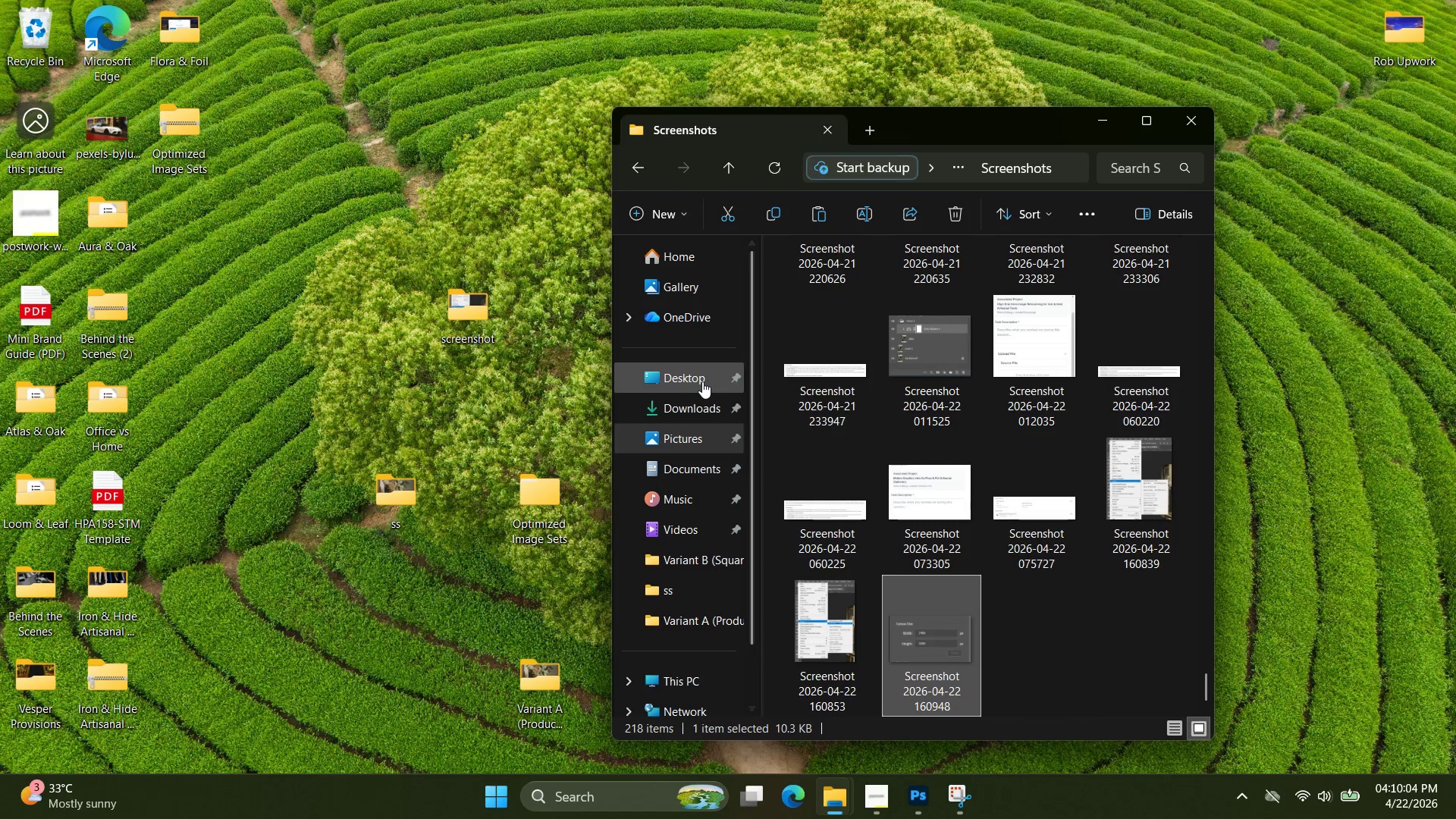 
left_click([702, 381])
 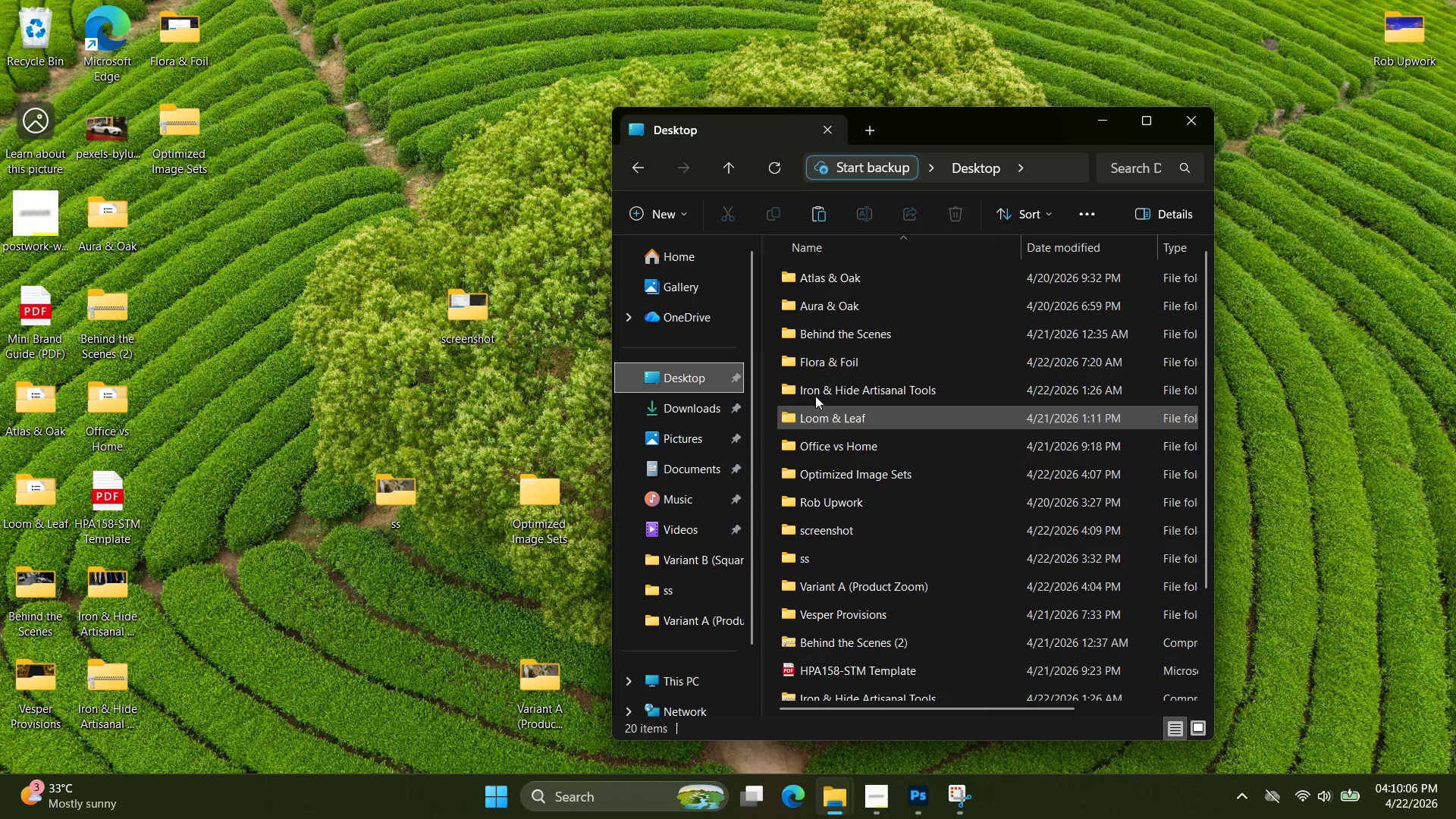 
double_click([472, 294])
 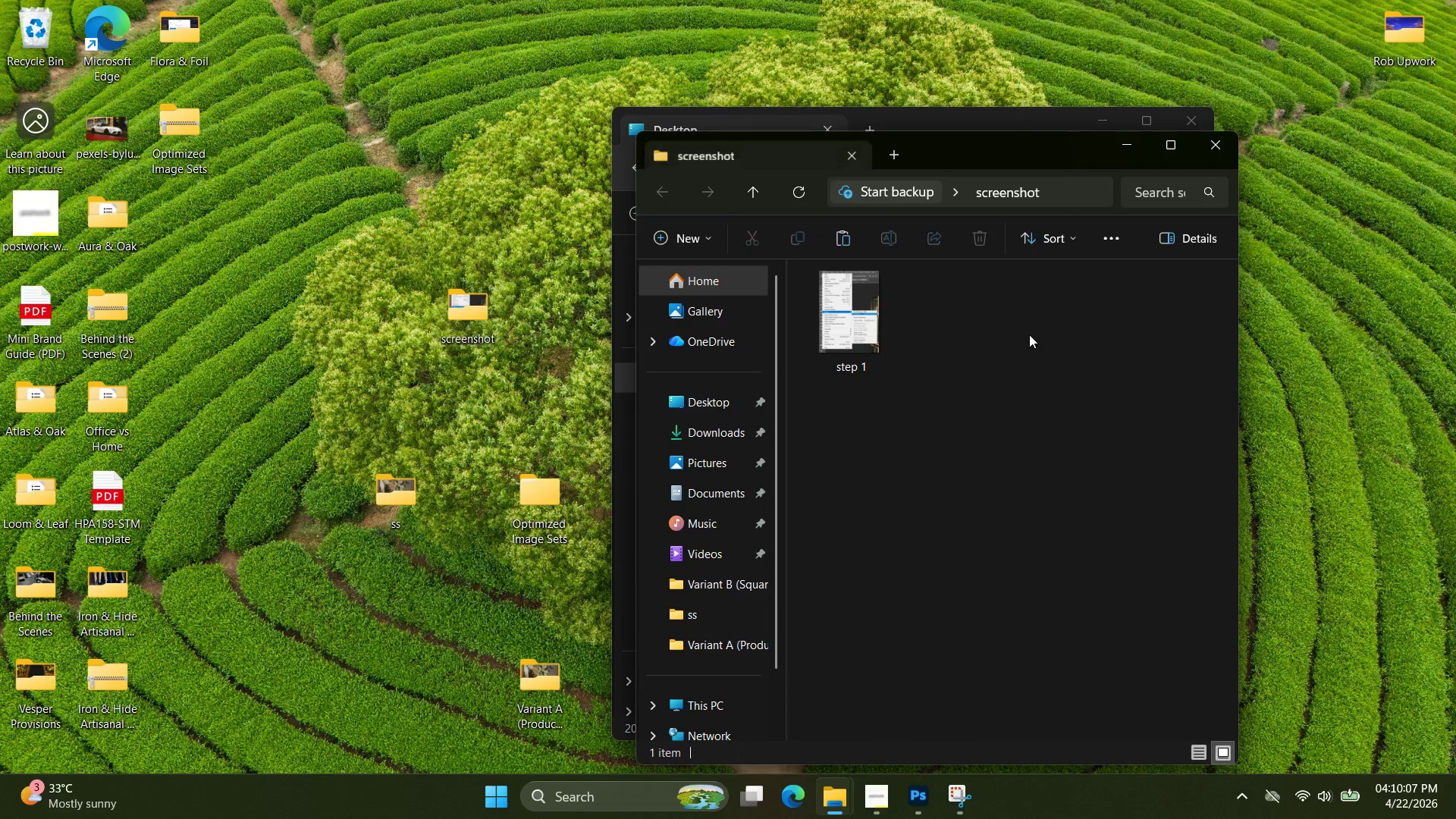 
key(Control+ControlLeft)
 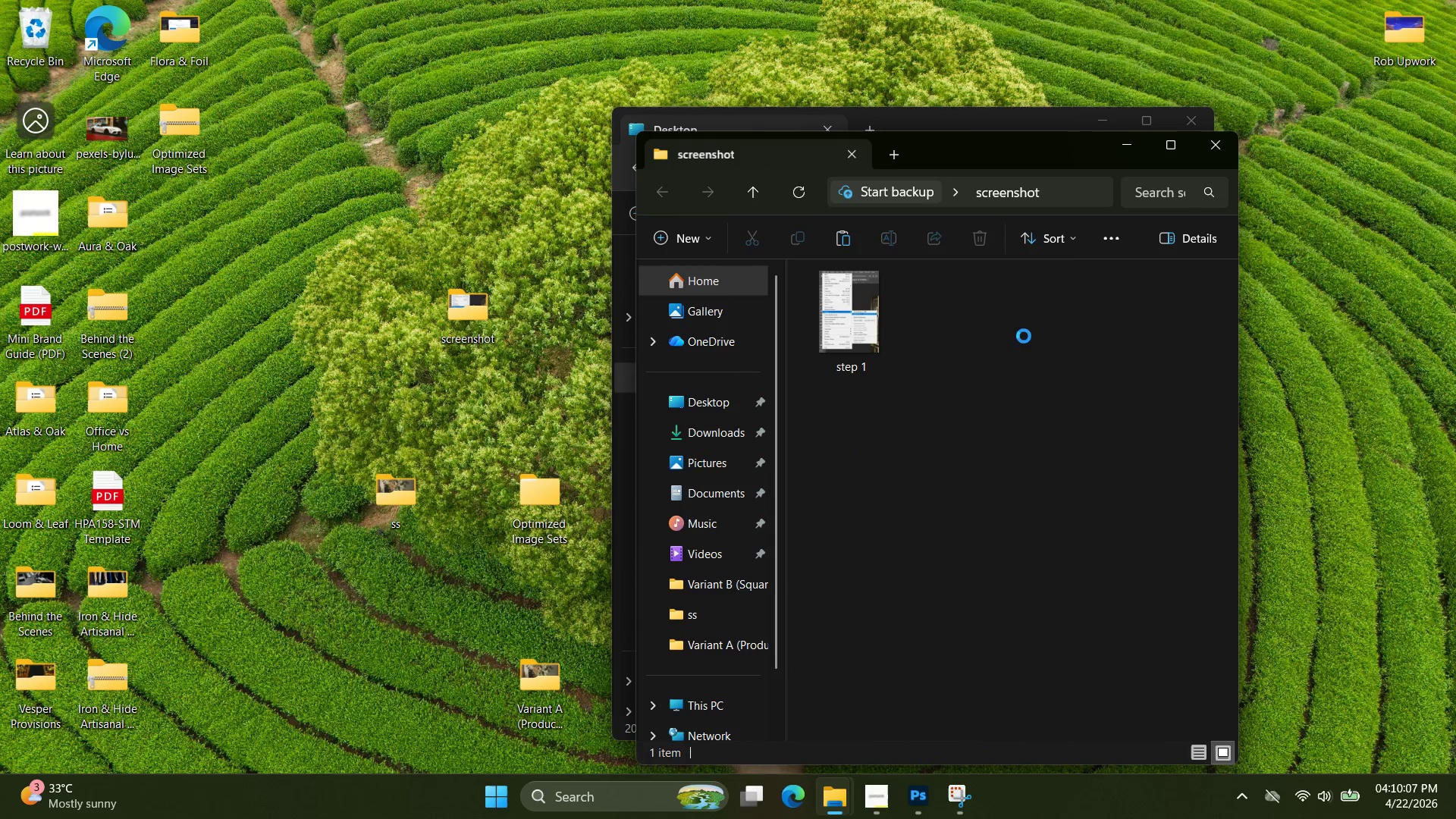 
key(Control+V)
 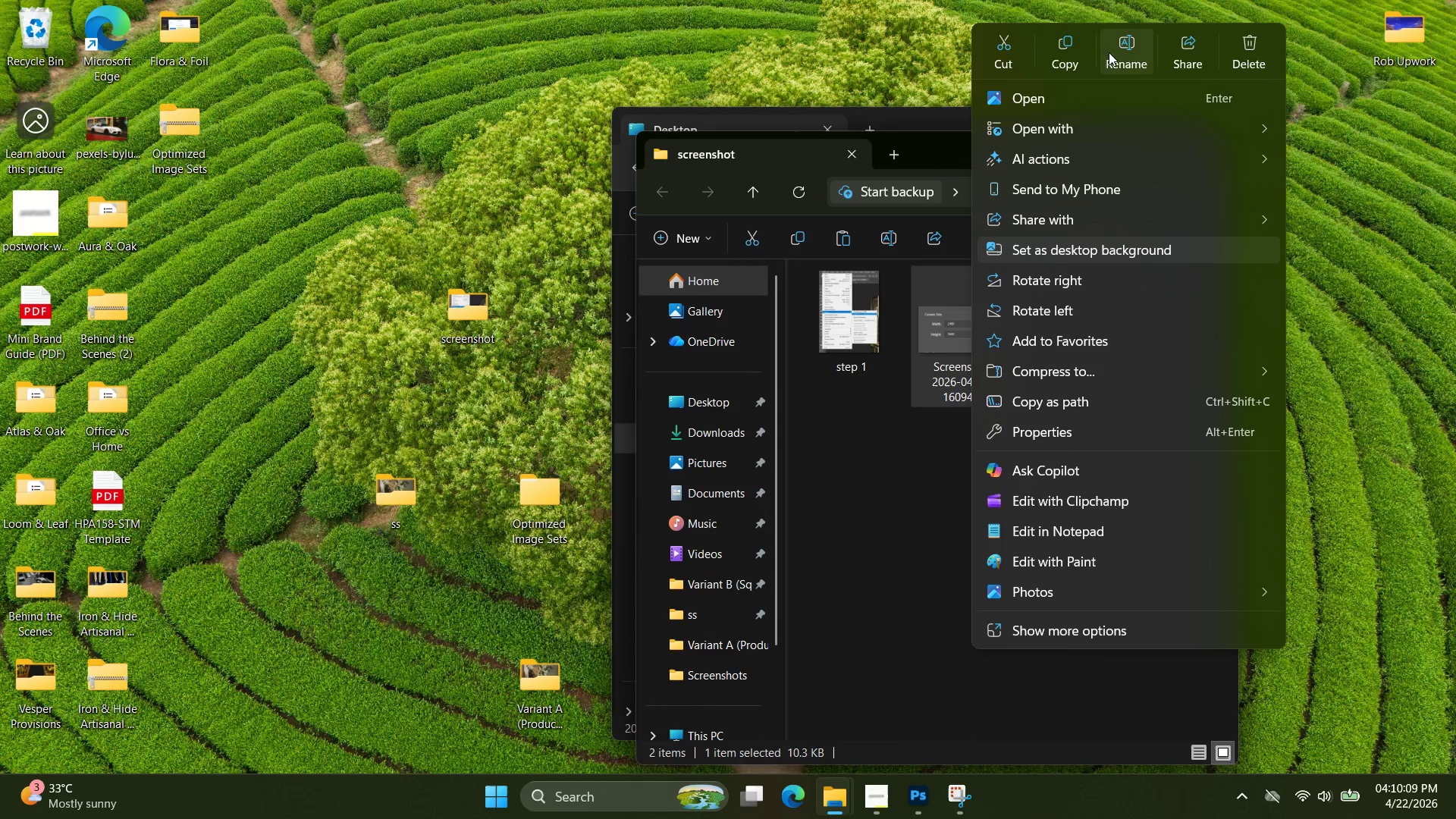 
left_click([1118, 48])
 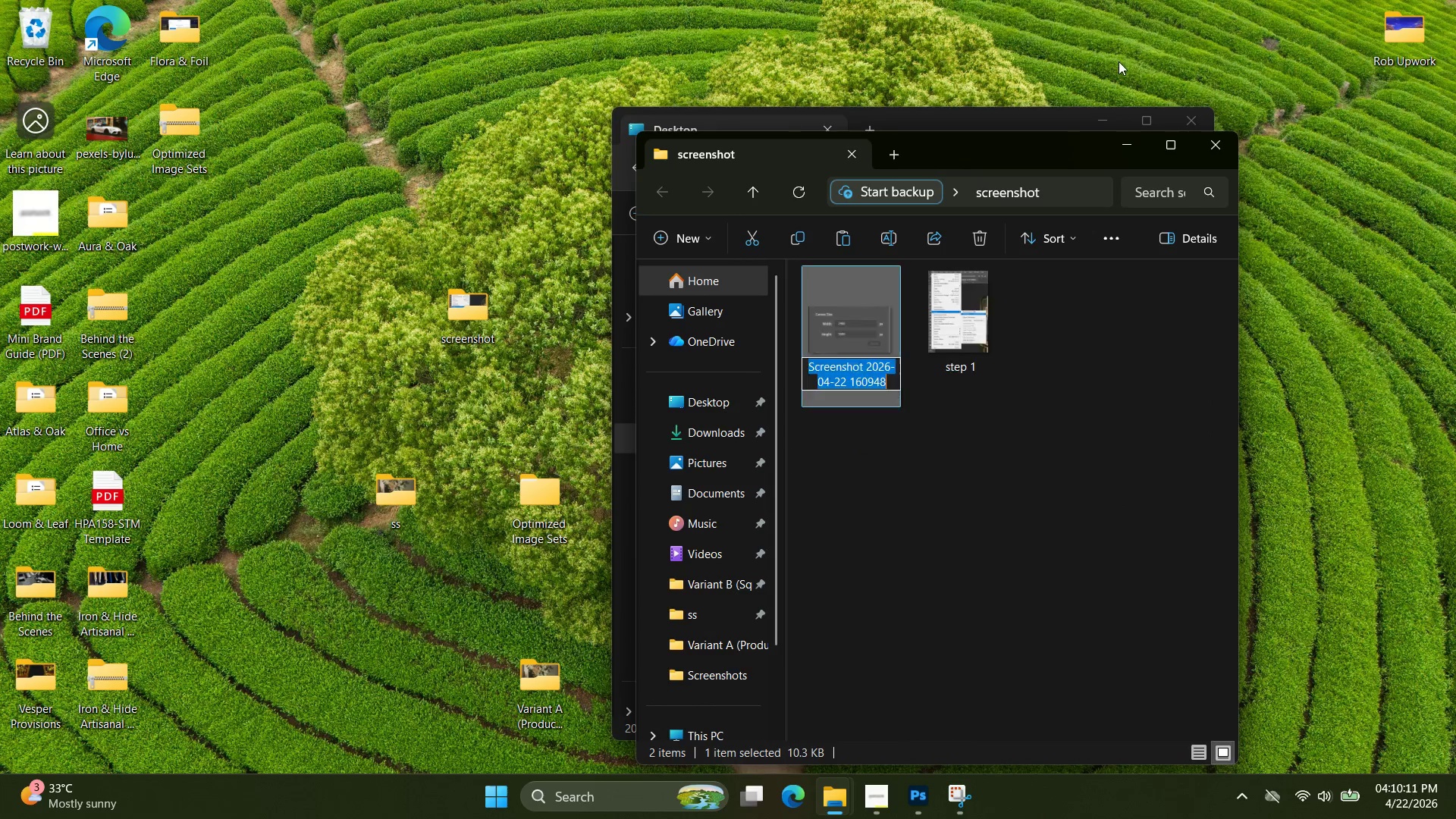 
type(steo2)
key(Backspace)
key(Backspace)
type(p 2)
 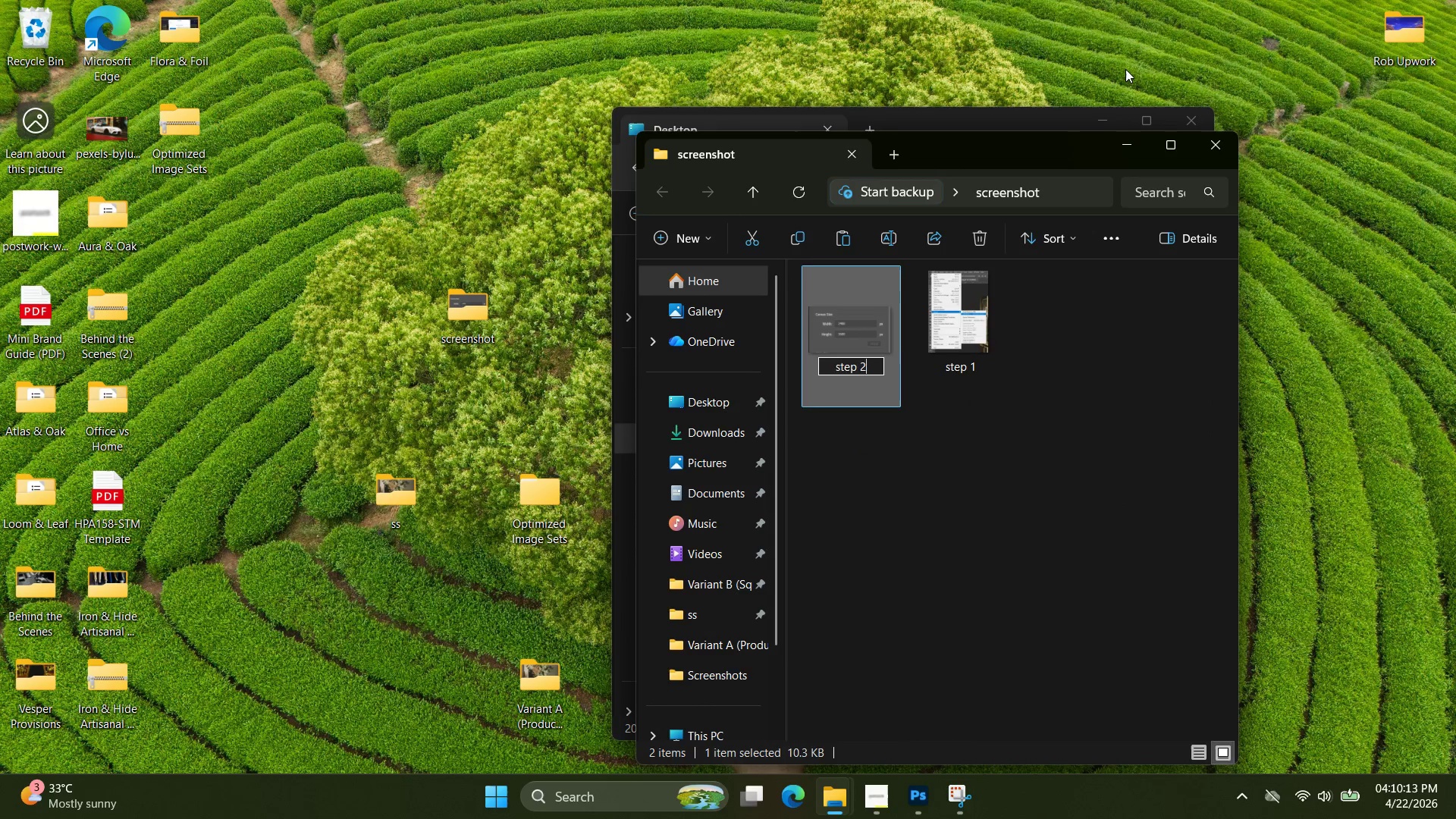 
key(Enter)
 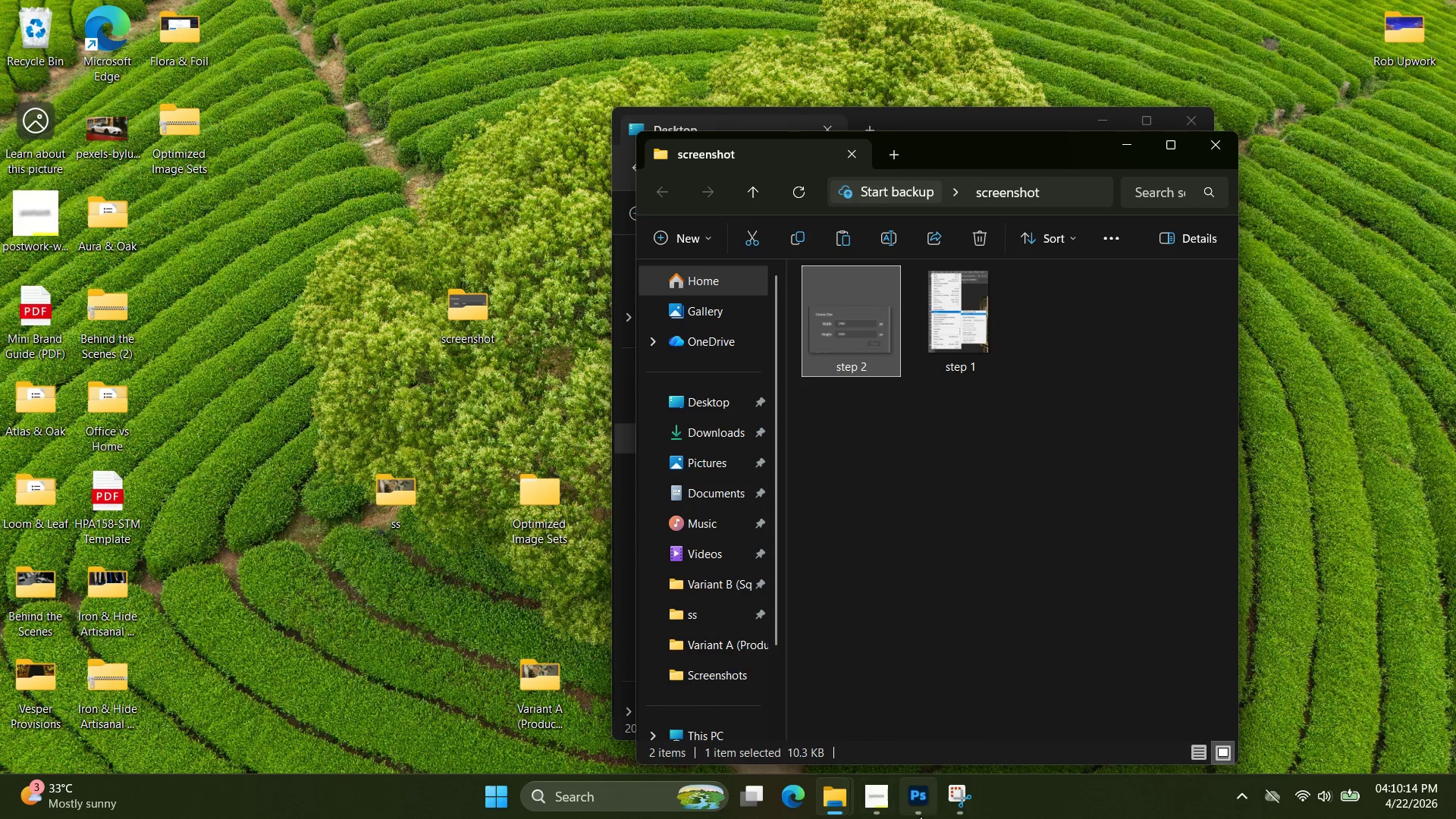 
left_click([914, 802])
 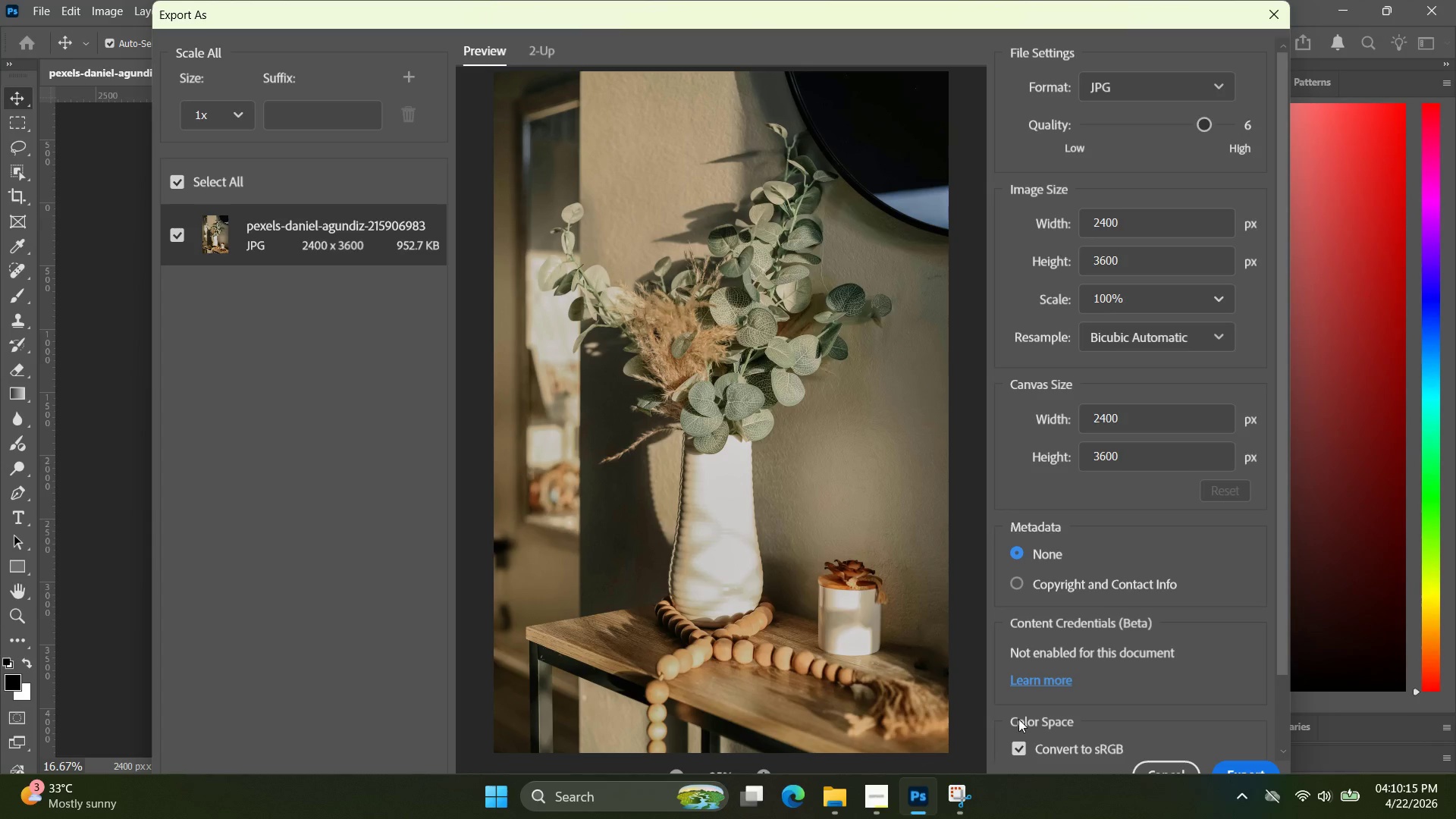 
scroll: coordinate [1066, 651], scroll_direction: down, amount: 5.0
 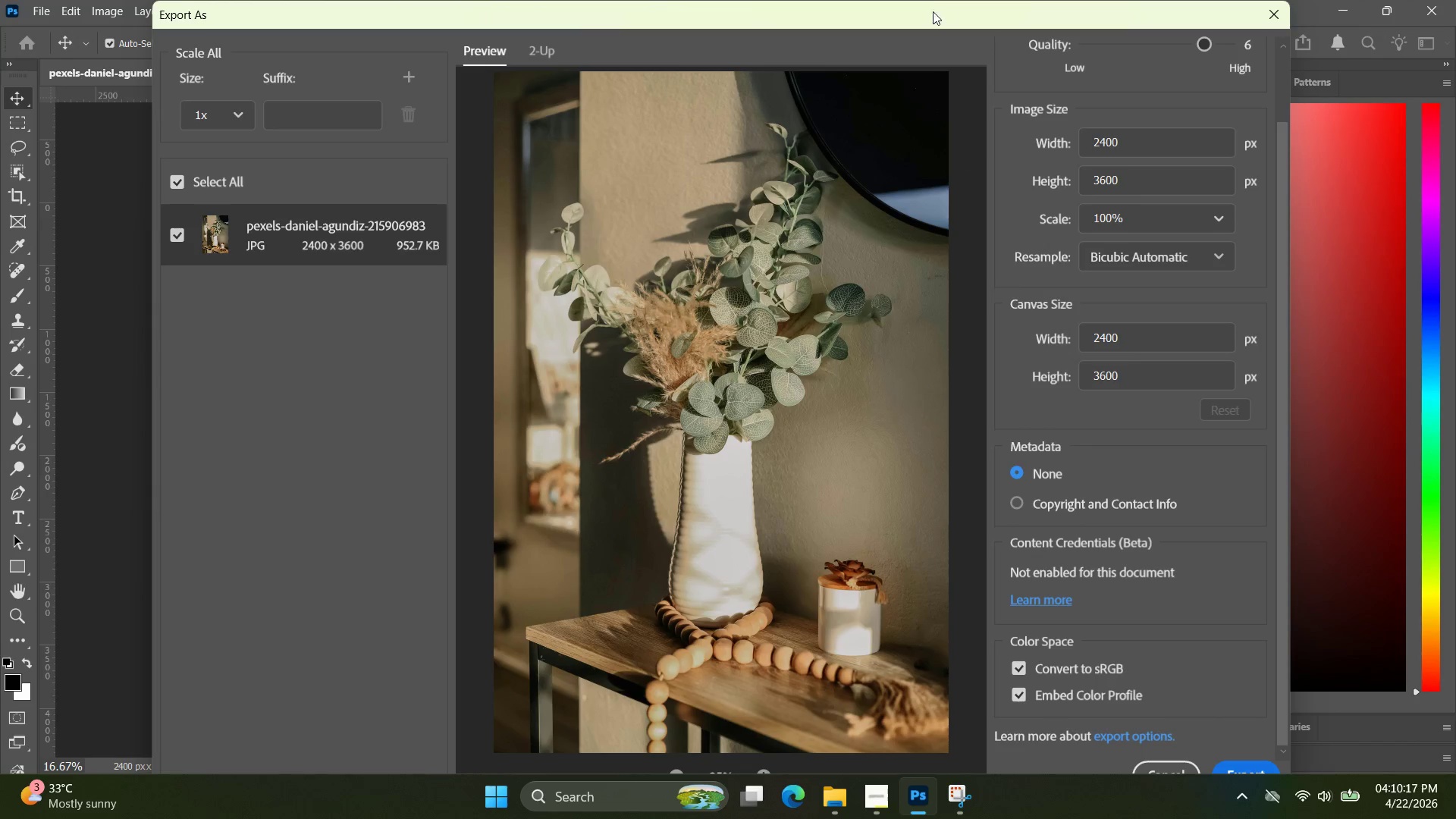 
left_click_drag(start_coordinate=[927, 8], to_coordinate=[742, 0])
 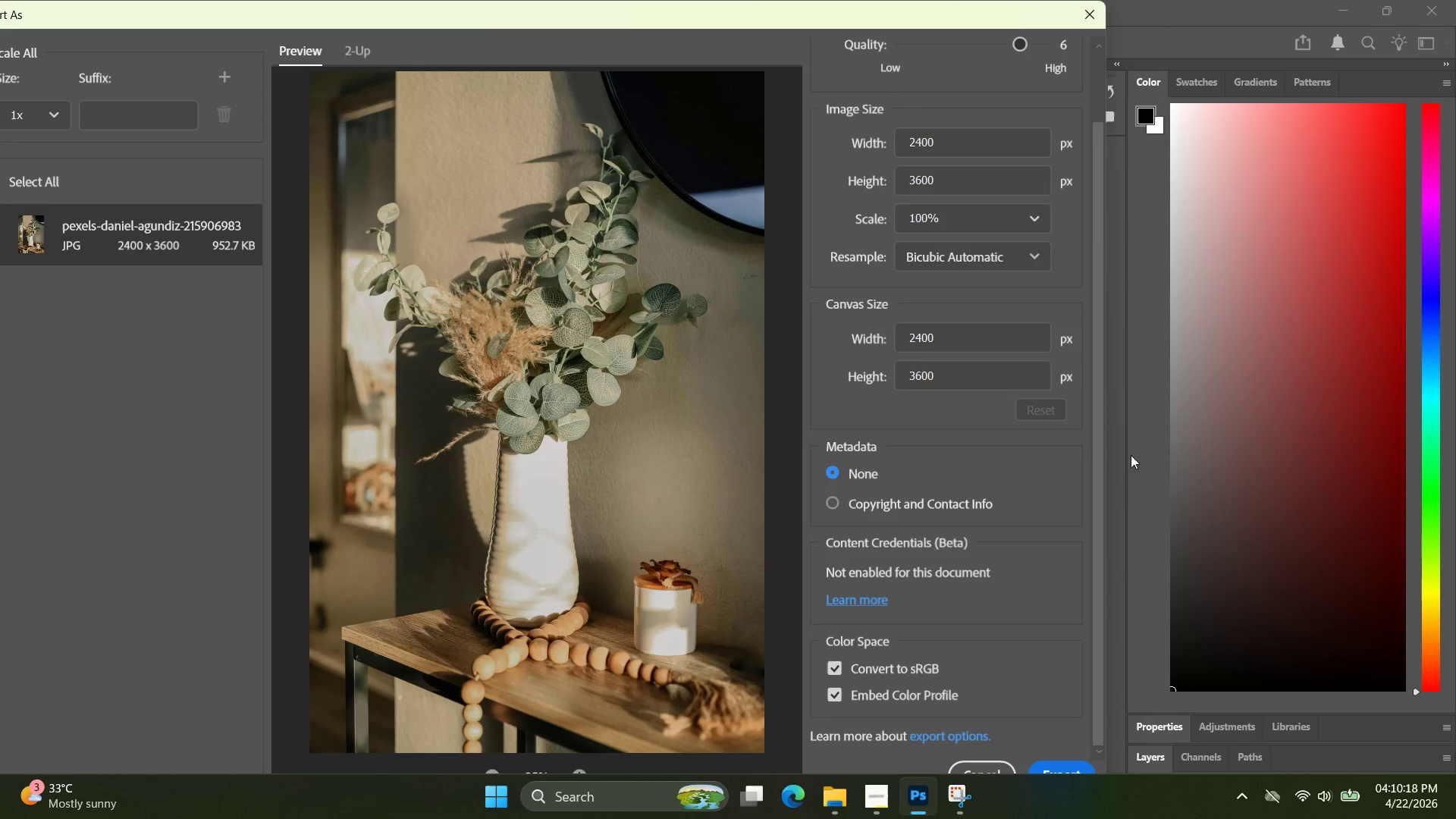 
key(Meta+Shift+S)
 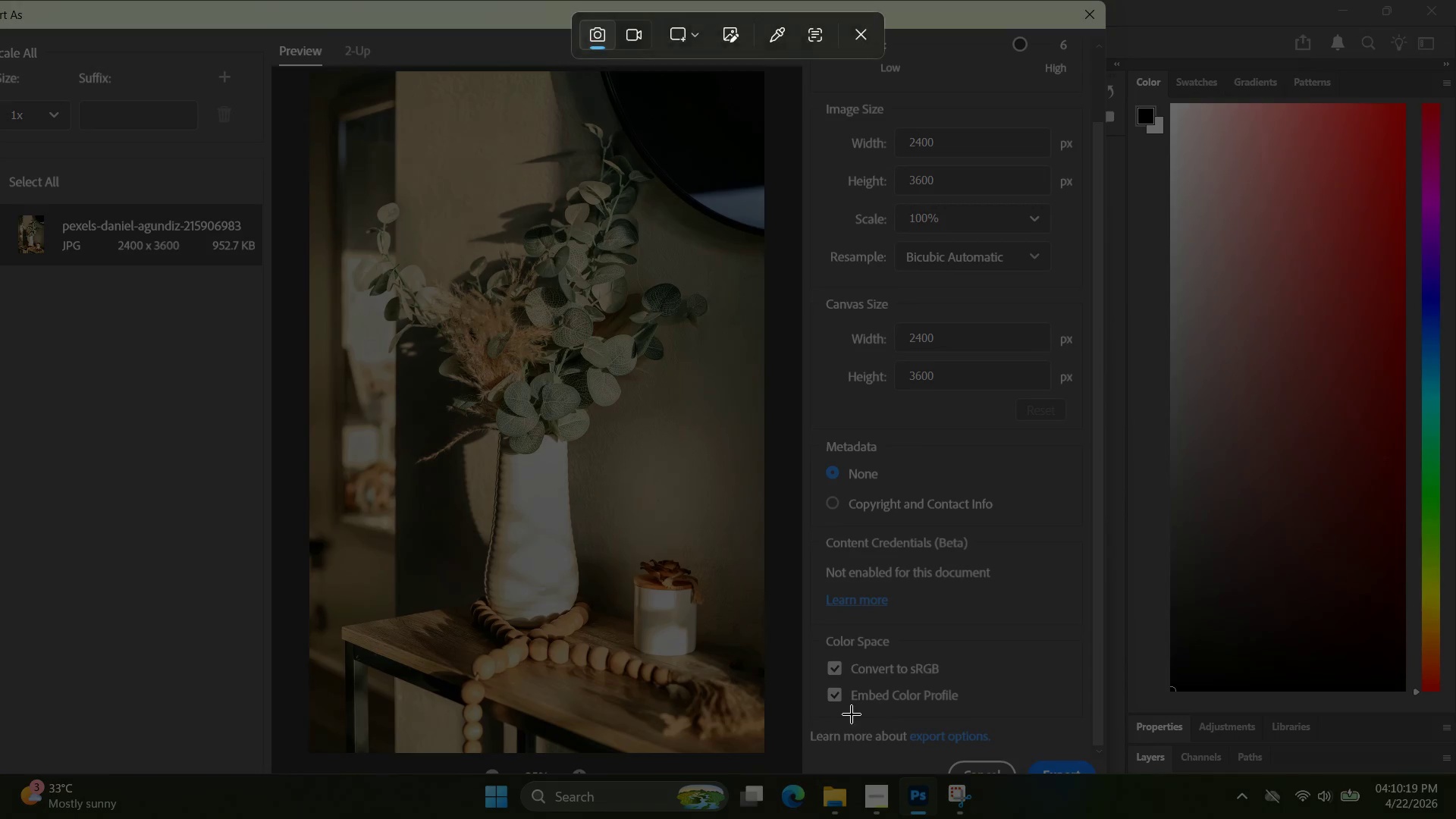 
left_click_drag(start_coordinate=[827, 720], to_coordinate=[908, 693])
 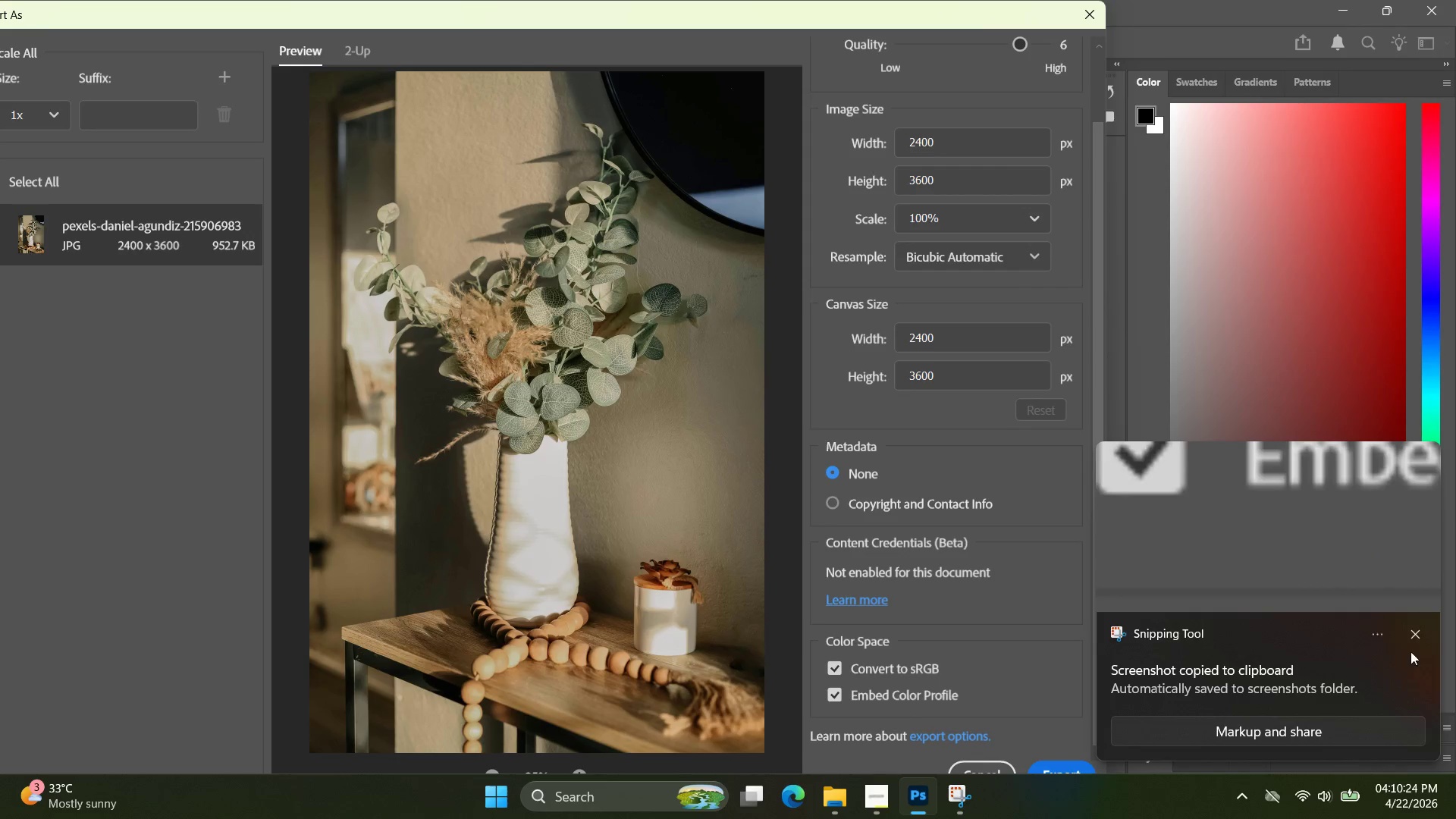 
left_click([1420, 631])
 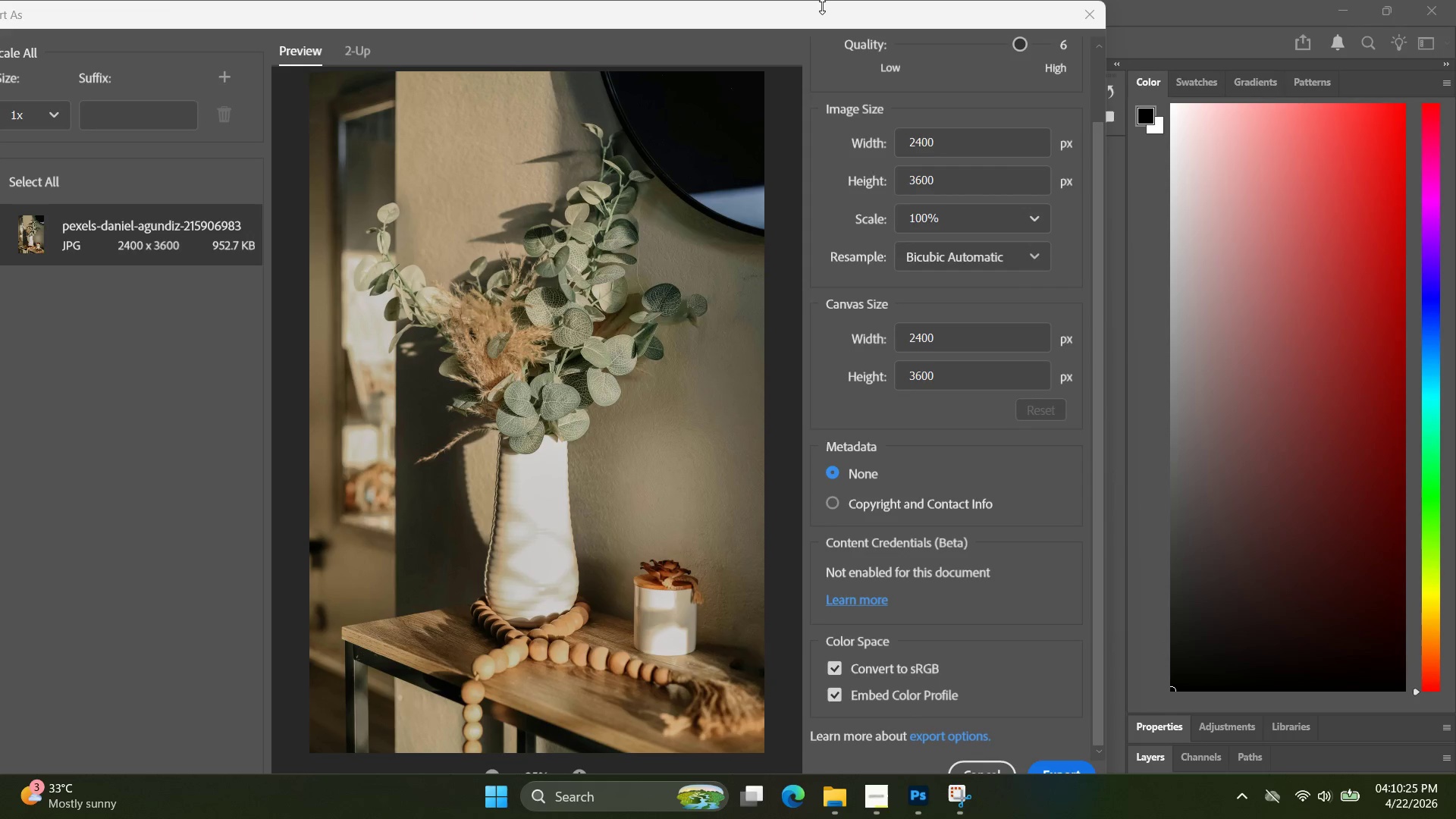 
left_click_drag(start_coordinate=[822, 6], to_coordinate=[838, 31])
 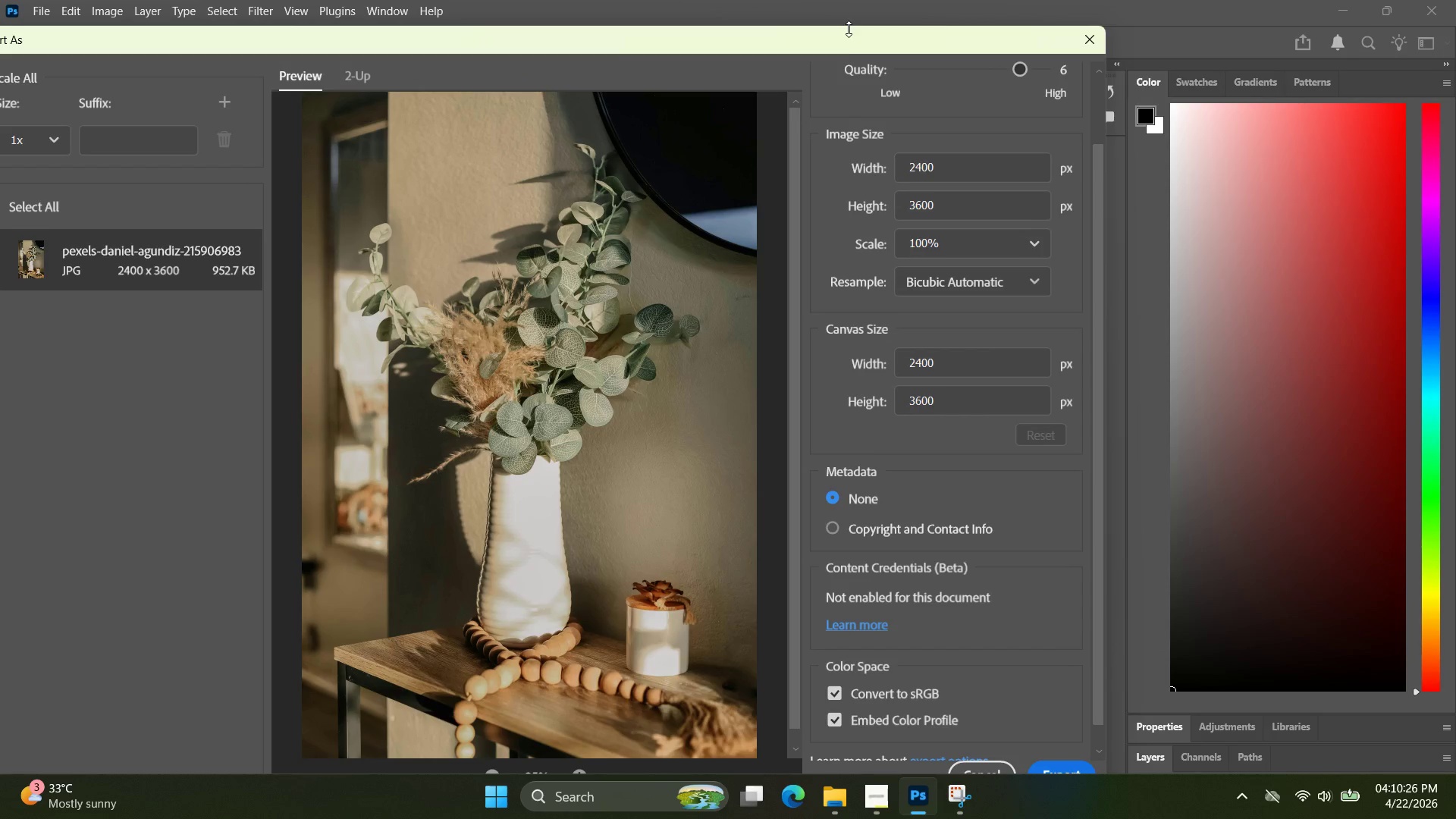 
left_click_drag(start_coordinate=[849, 29], to_coordinate=[836, 158])
 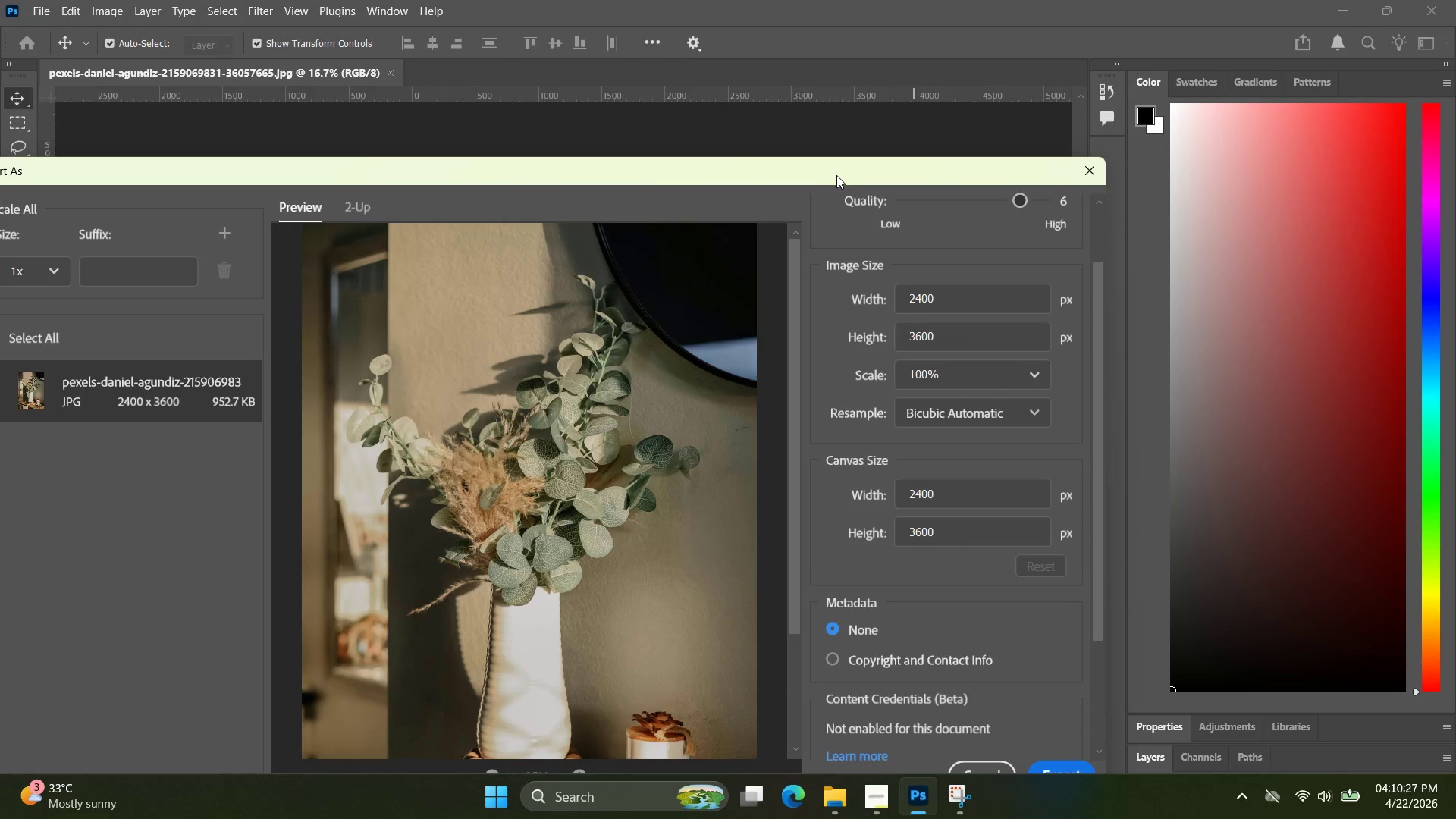 
left_click_drag(start_coordinate=[836, 175], to_coordinate=[911, 11])
 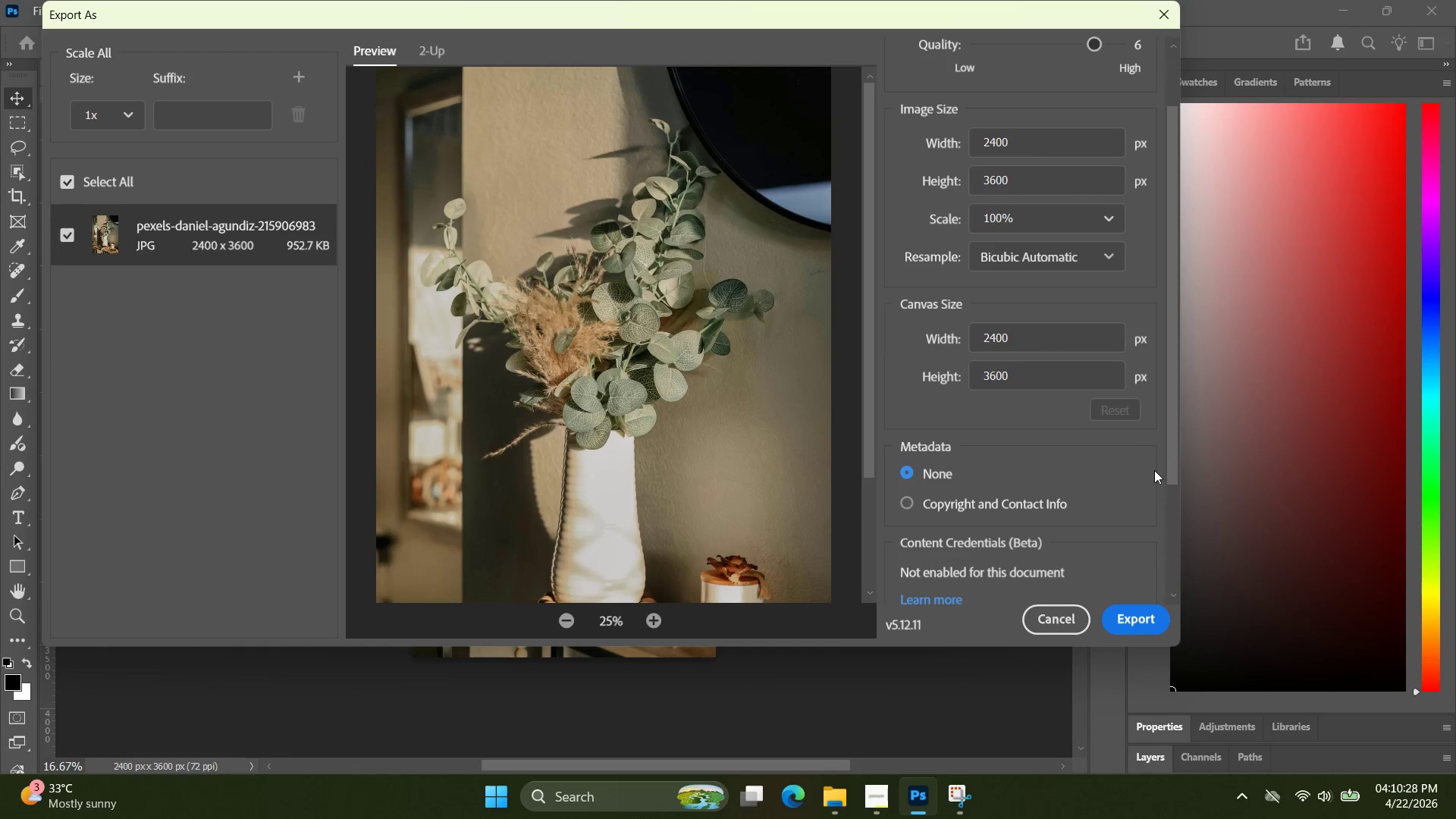 
key(Meta+Shift+S)
 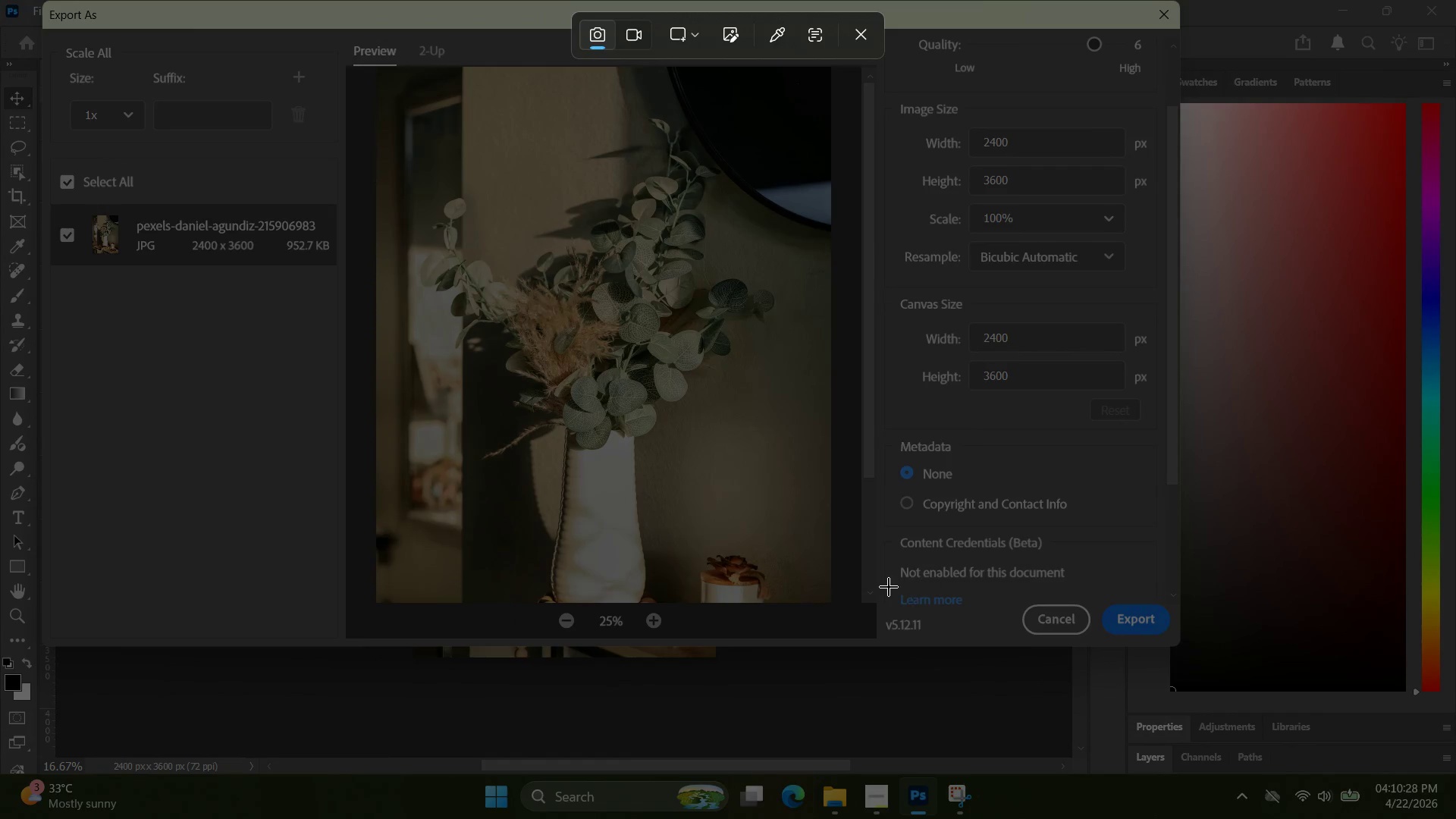 
left_click_drag(start_coordinate=[884, 566], to_coordinate=[1185, 649])
 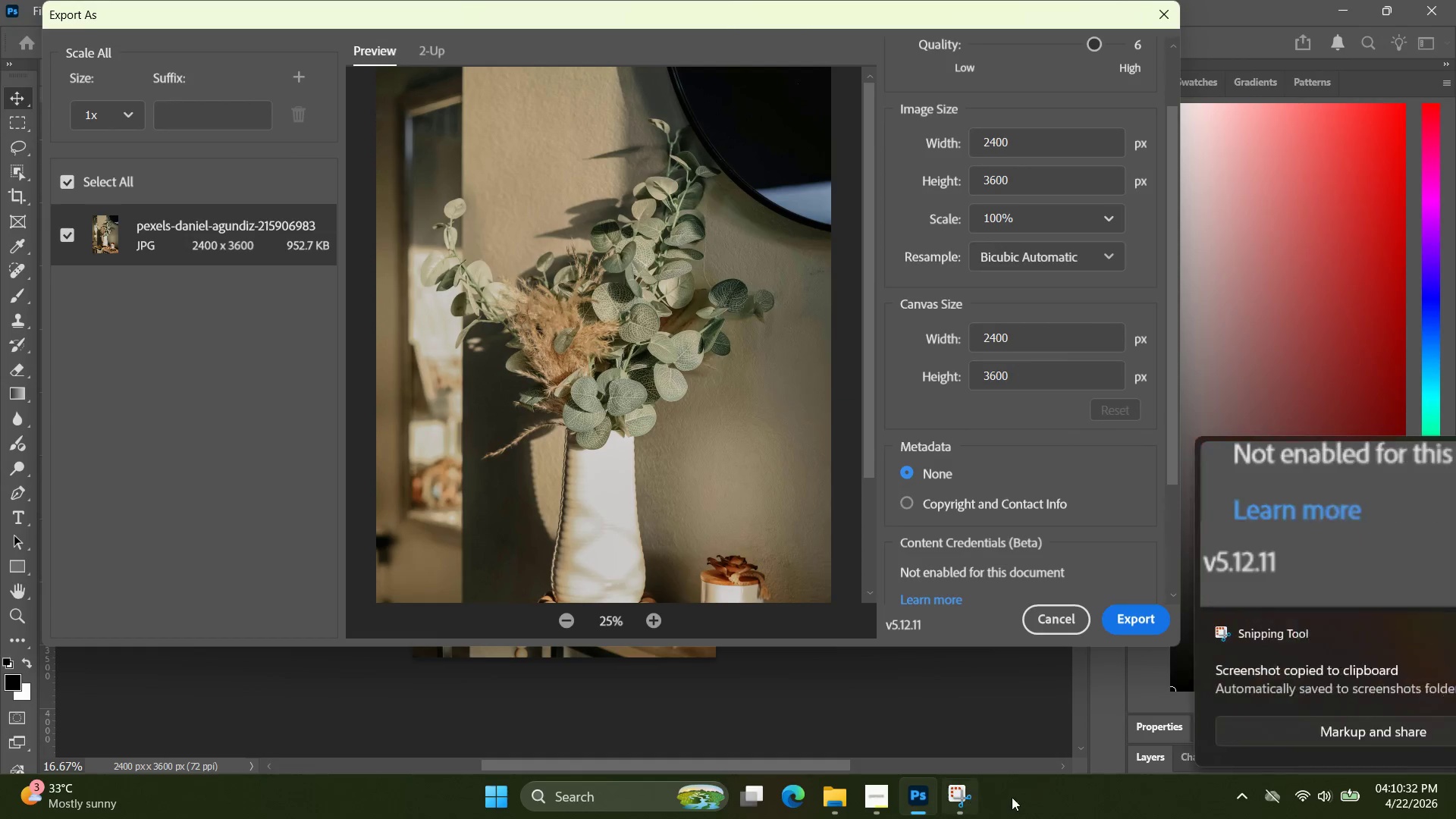 
left_click([1455, 818])
 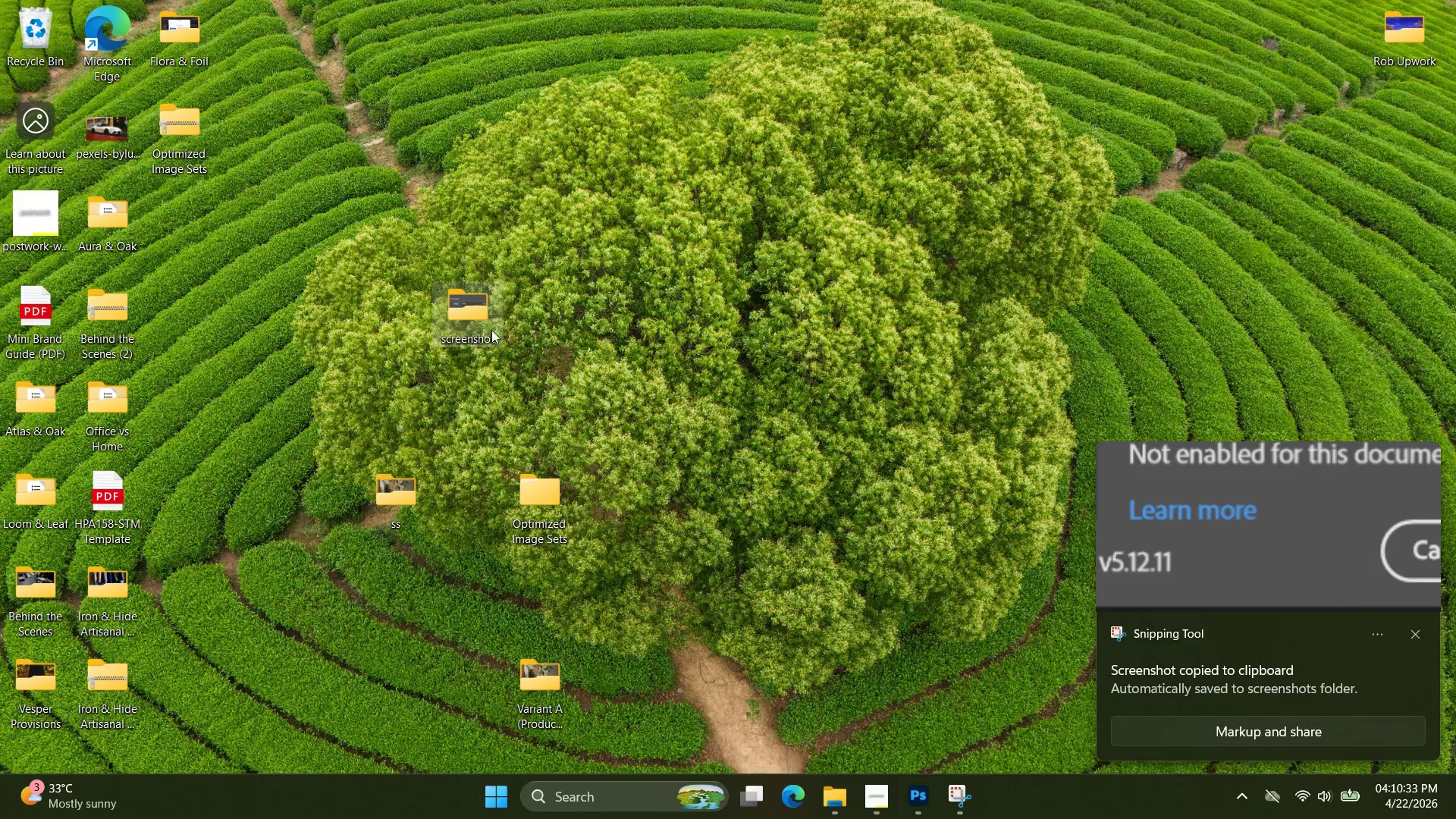 
double_click([496, 321])
 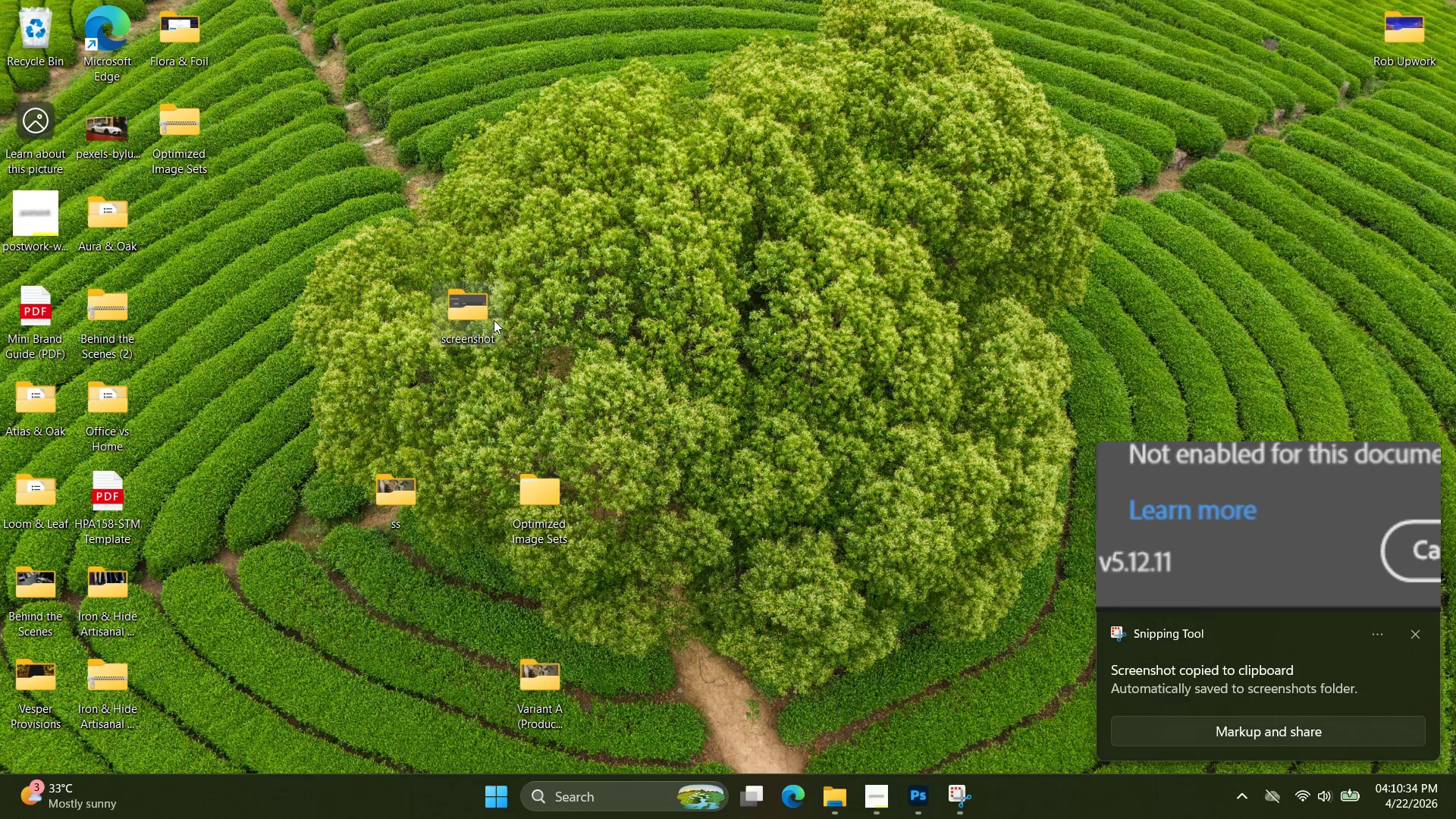 
triple_click([493, 320])
 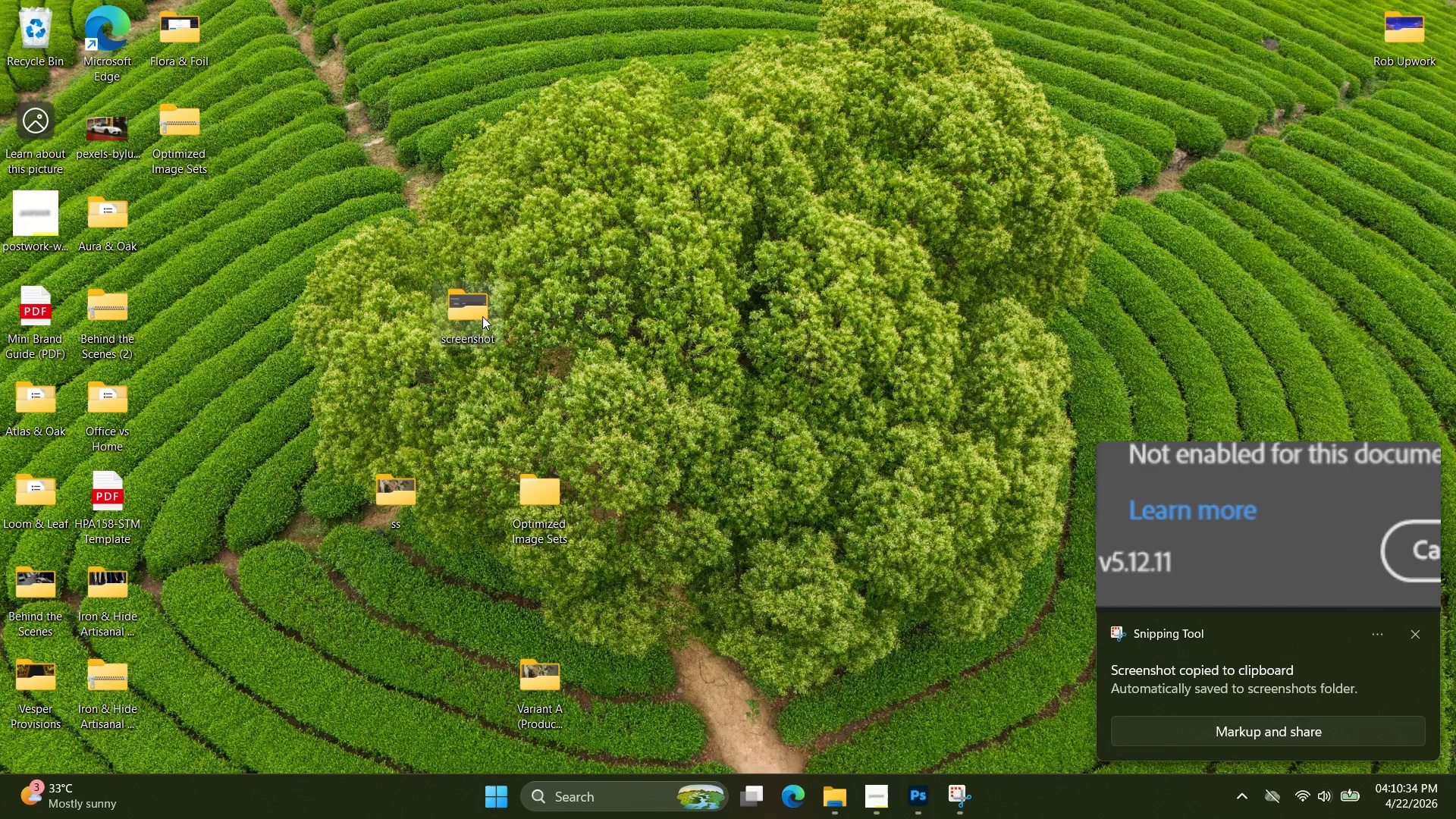 
triple_click([482, 316])
 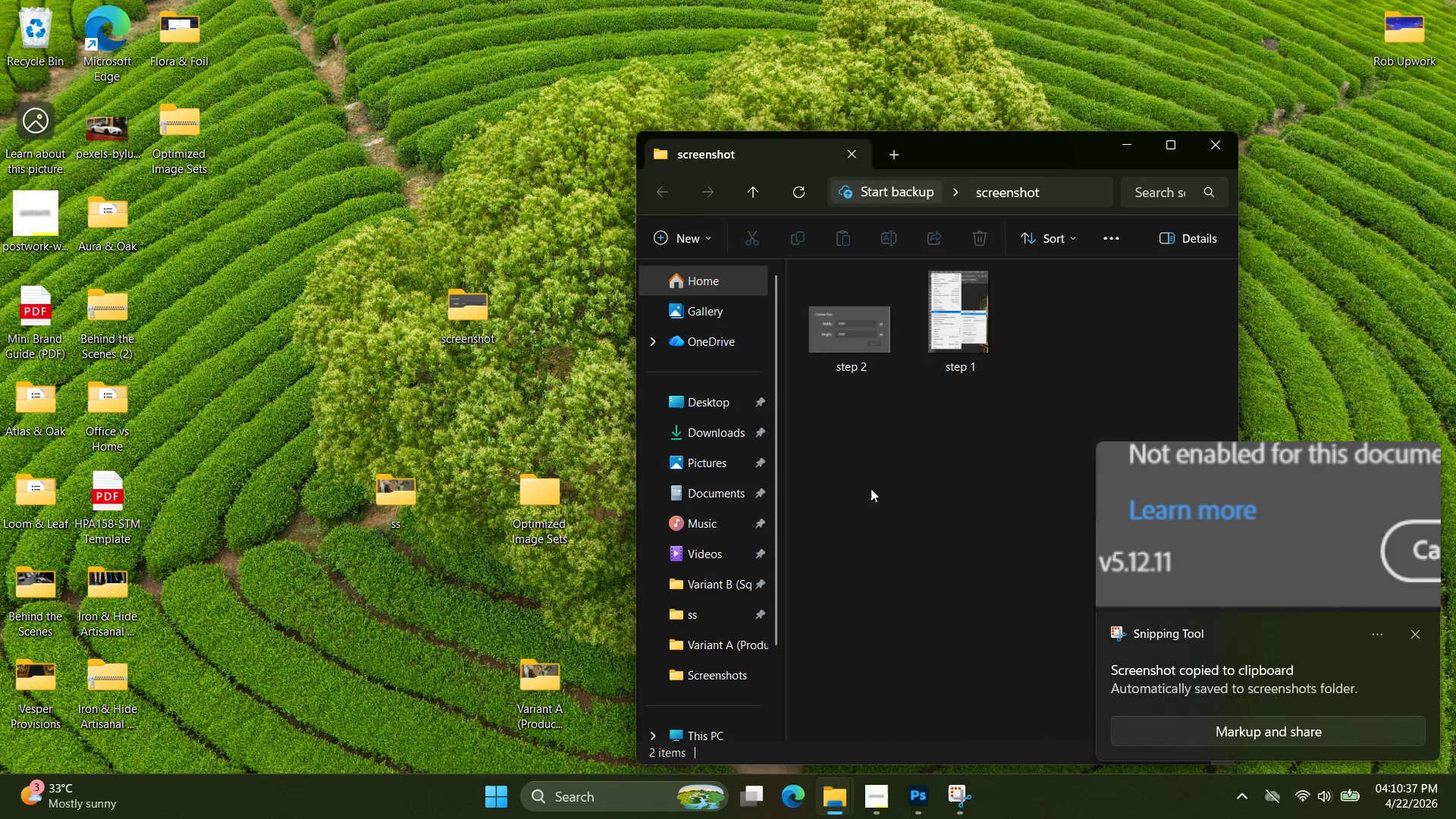 
double_click([711, 470])
 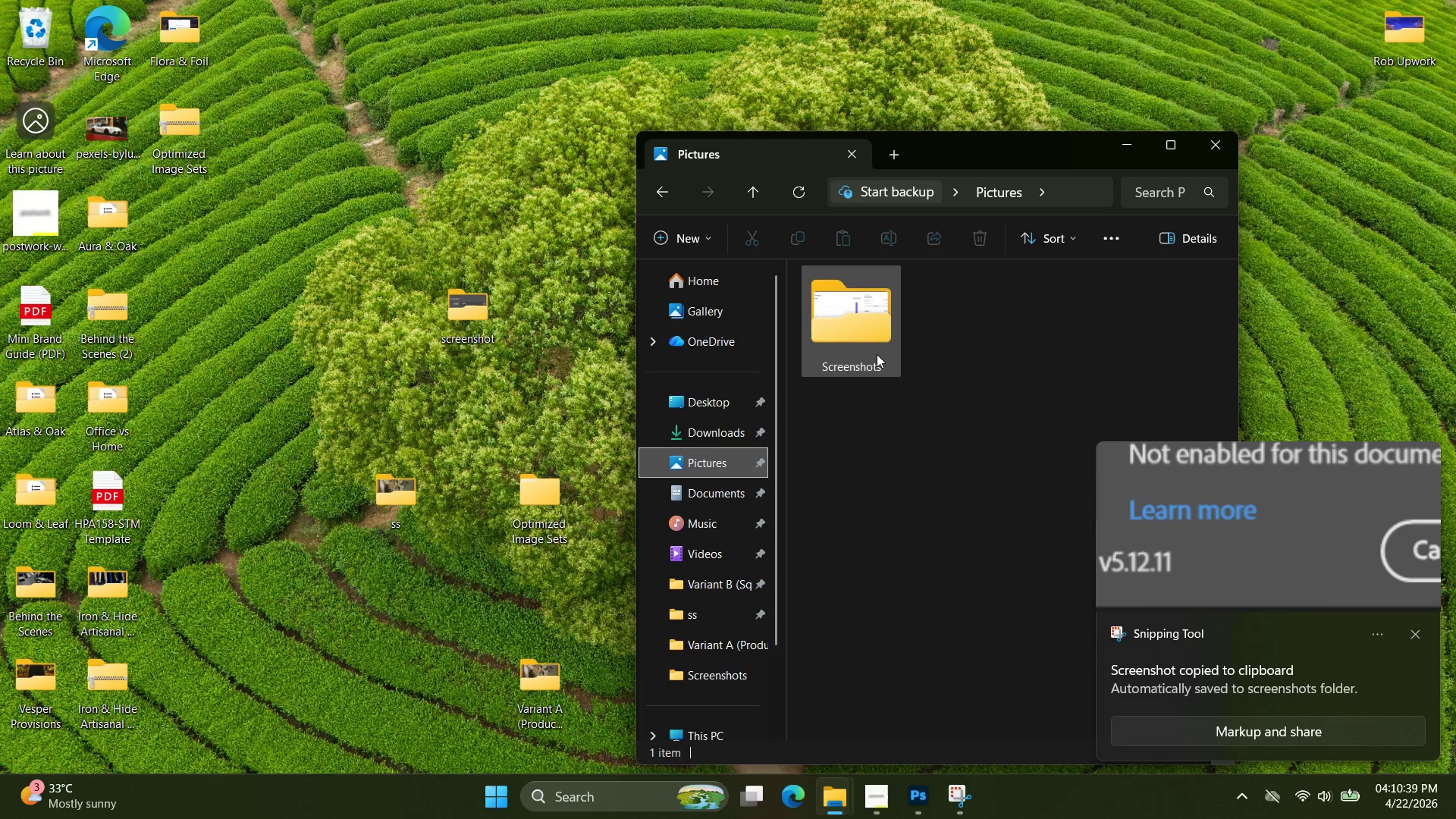 
double_click([874, 353])
 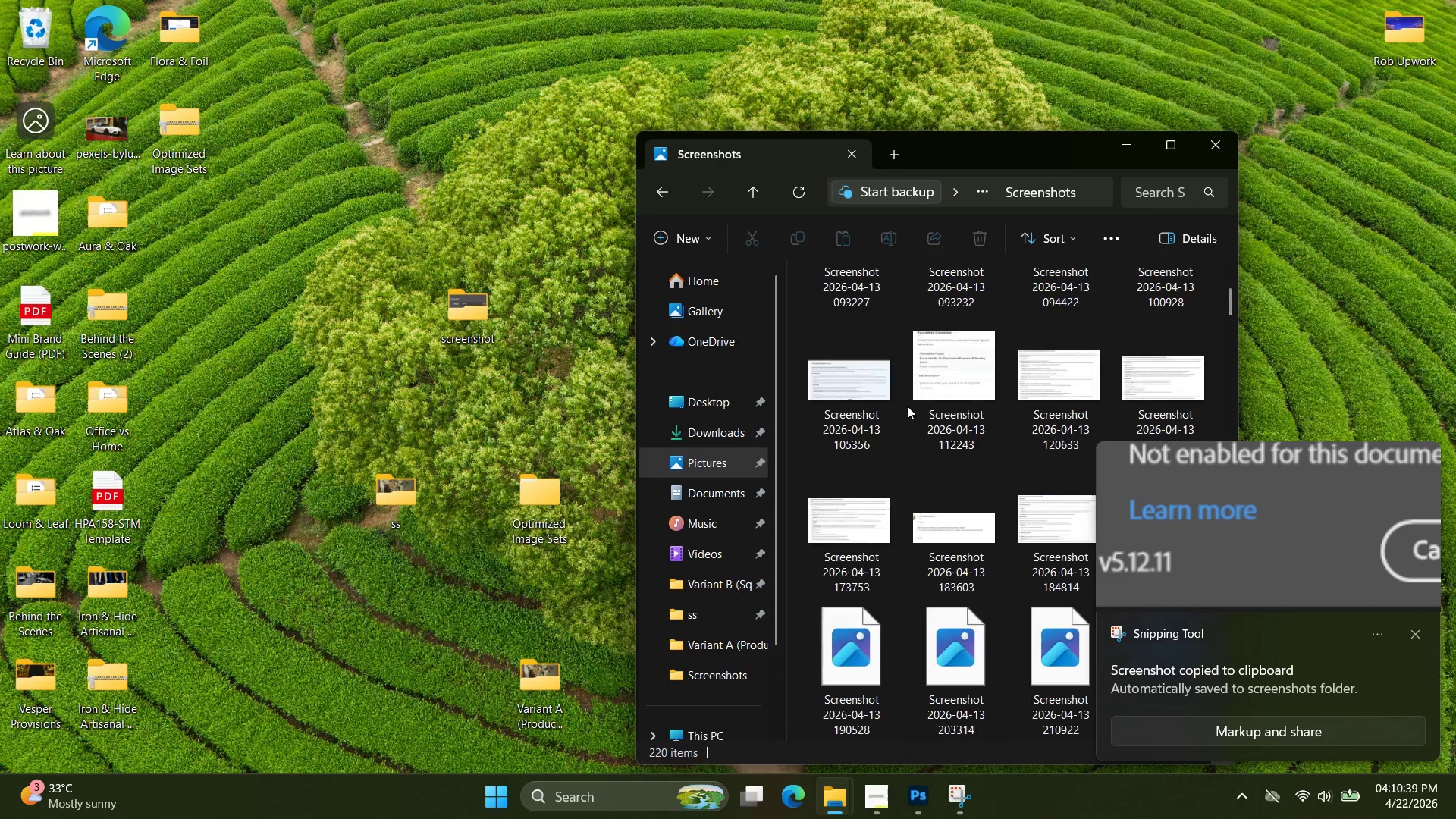 
scroll: coordinate [1037, 394], scroll_direction: down, amount: 56.0
 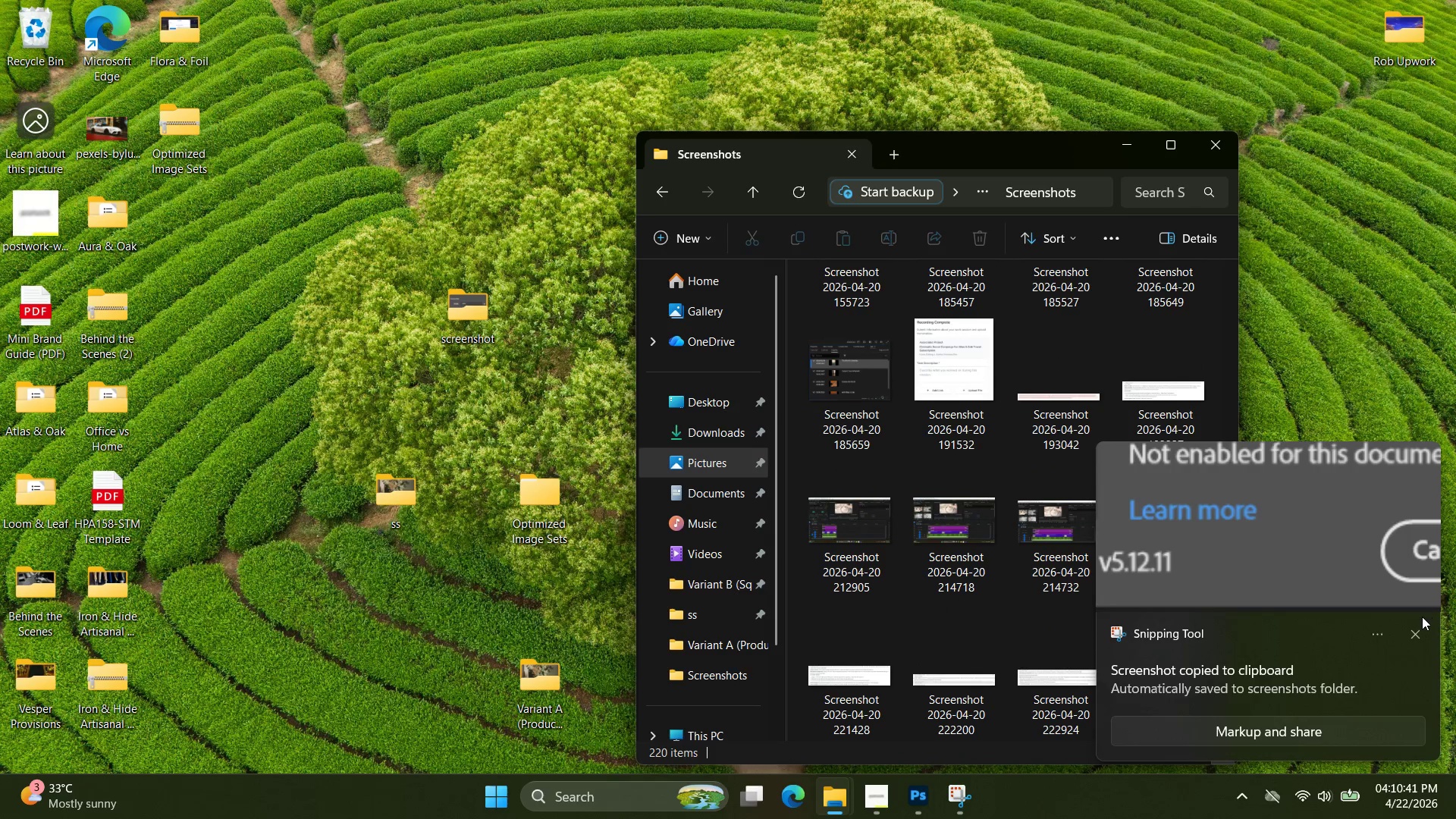 
left_click([1417, 626])
 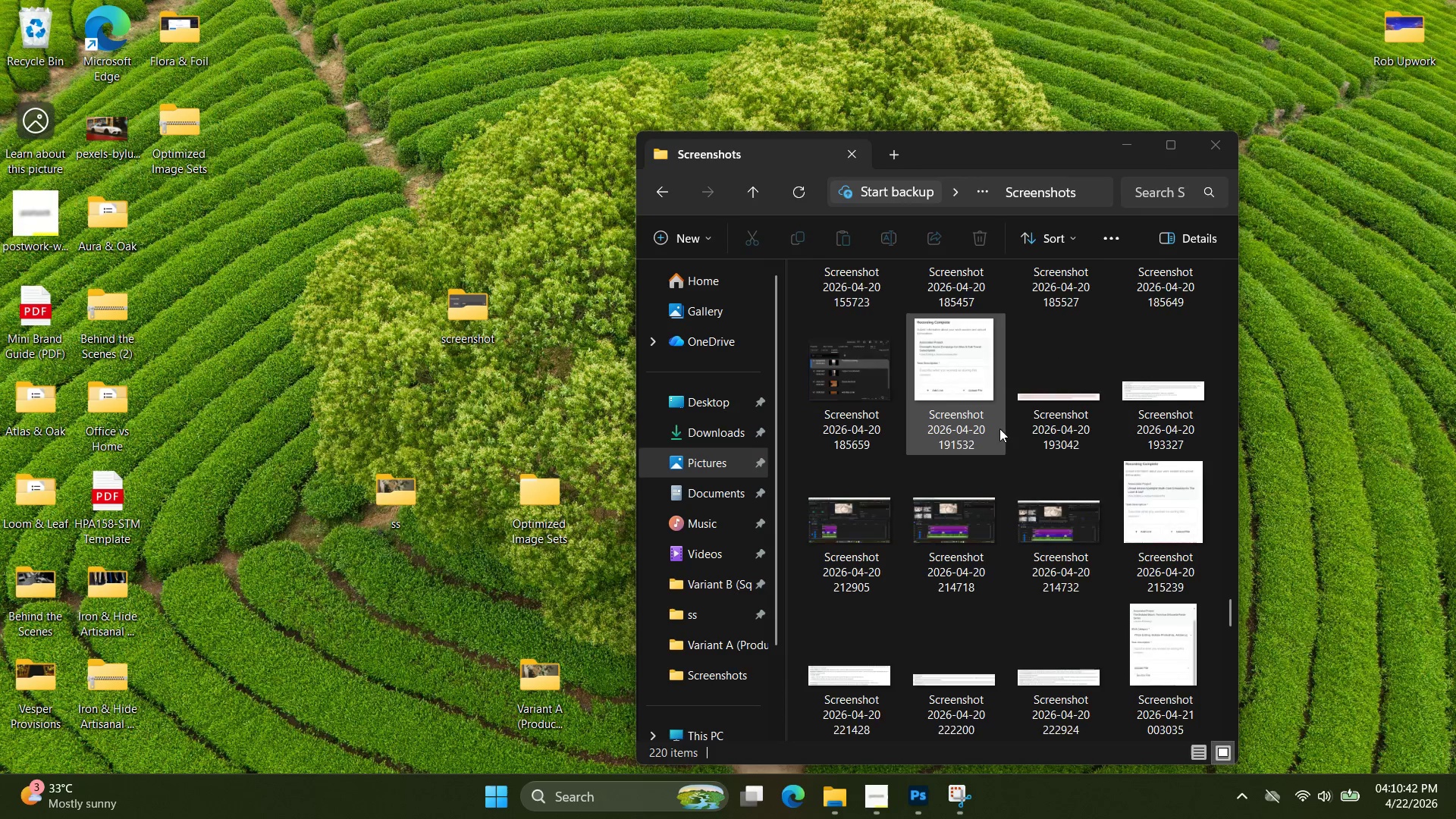 
left_click([1174, 670])
 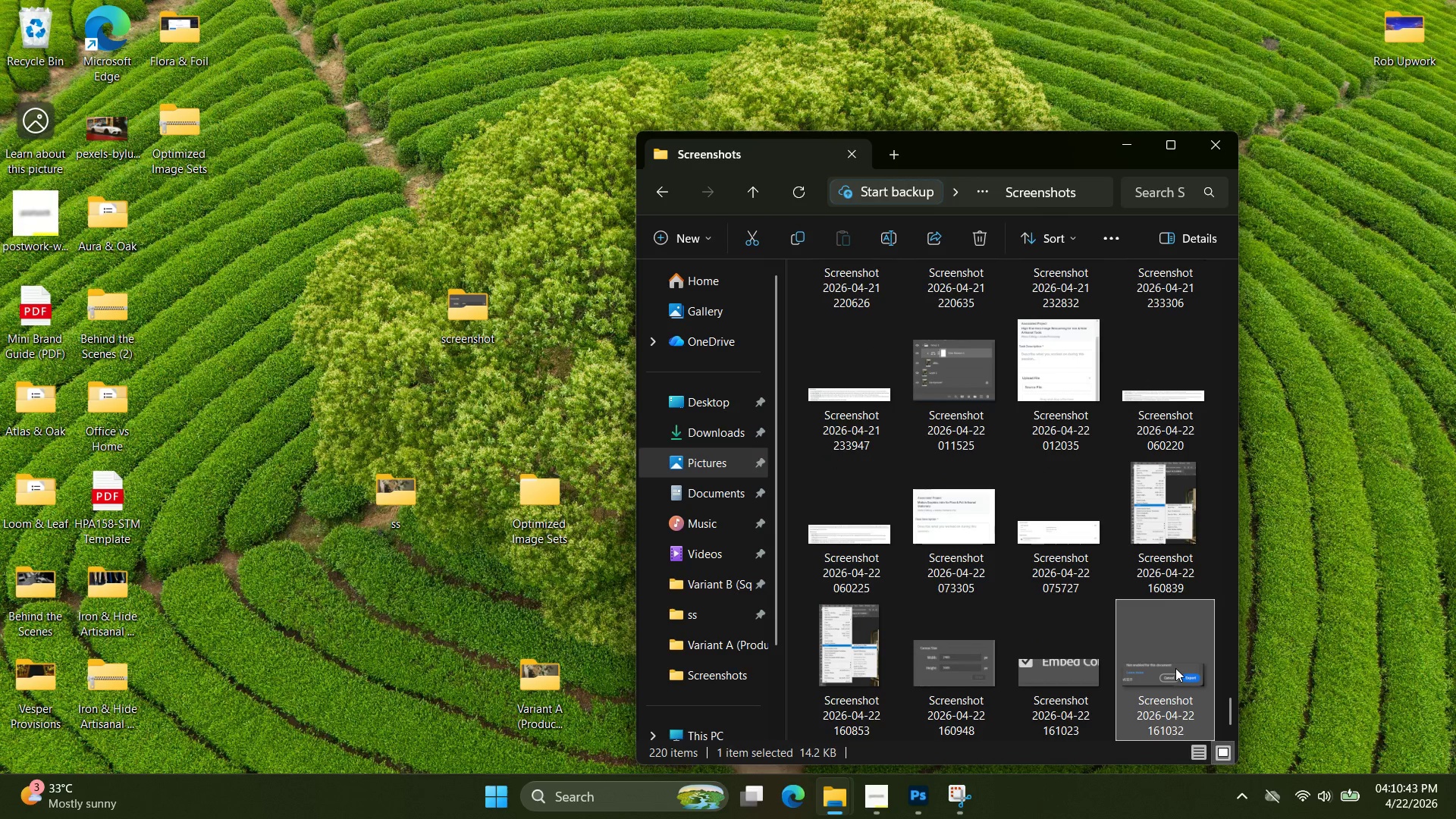 
scroll: coordinate [1131, 567], scroll_direction: down, amount: 15.0
 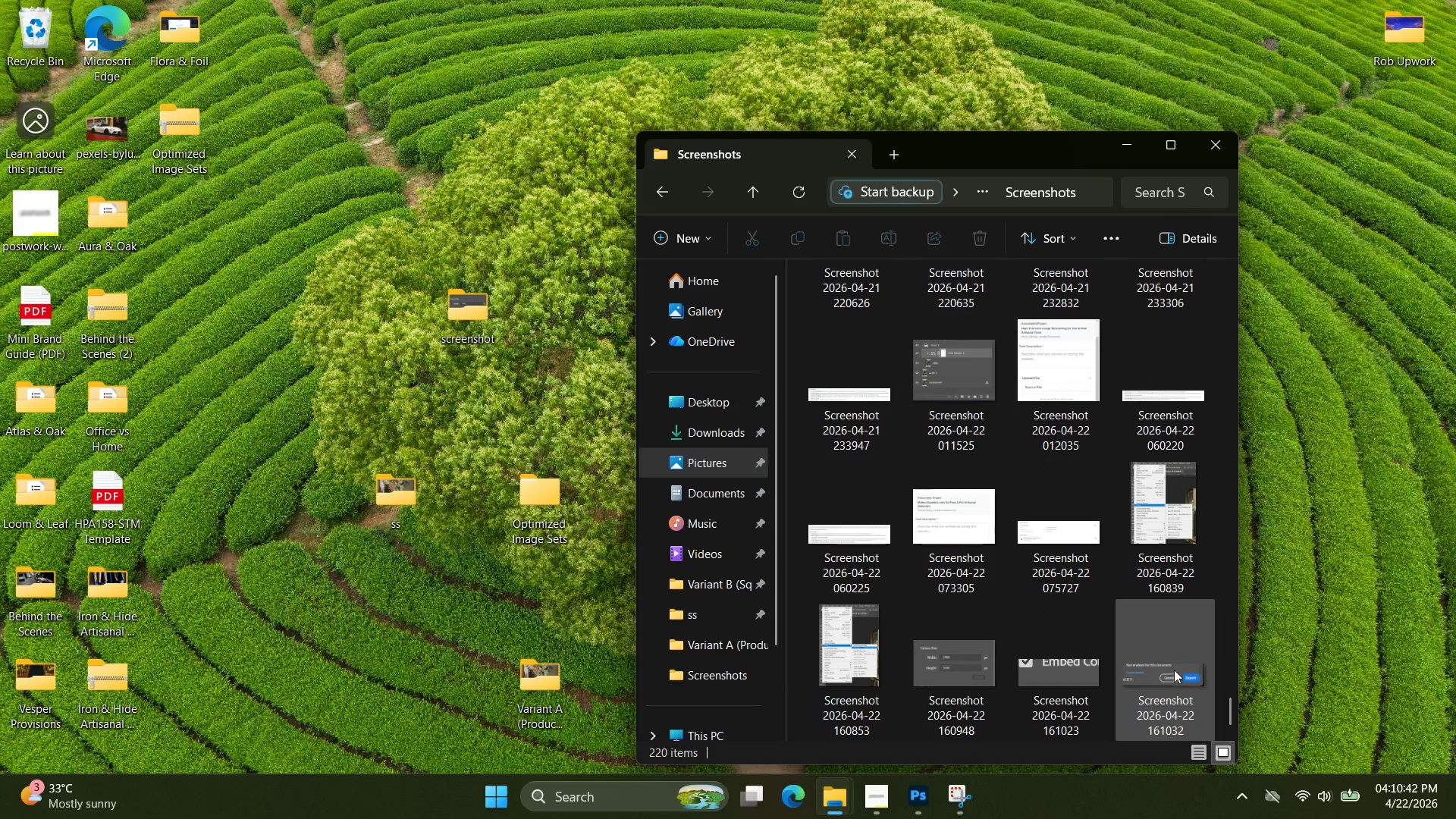 
key(Control+C)
 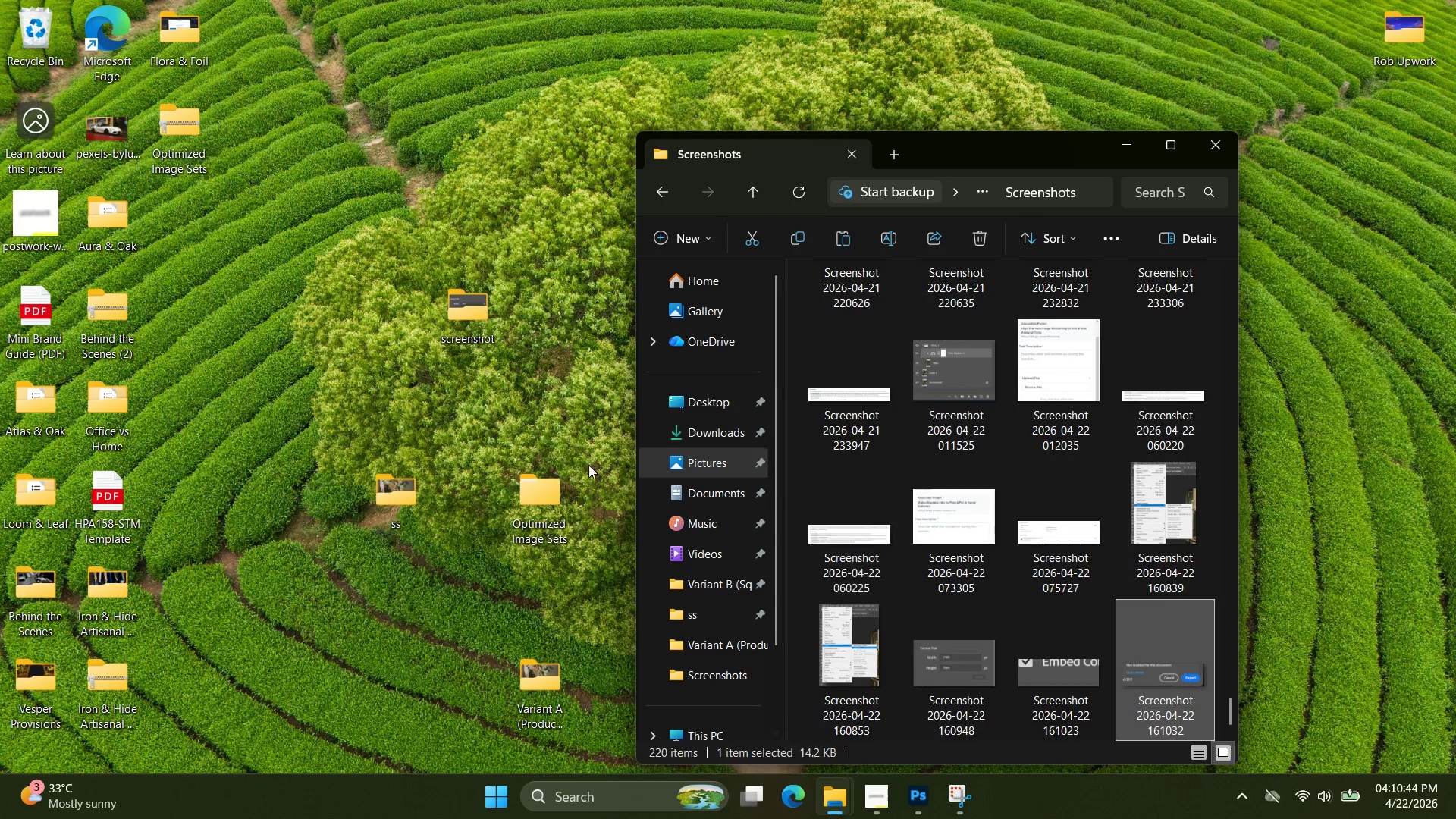 
key(Control+C)
 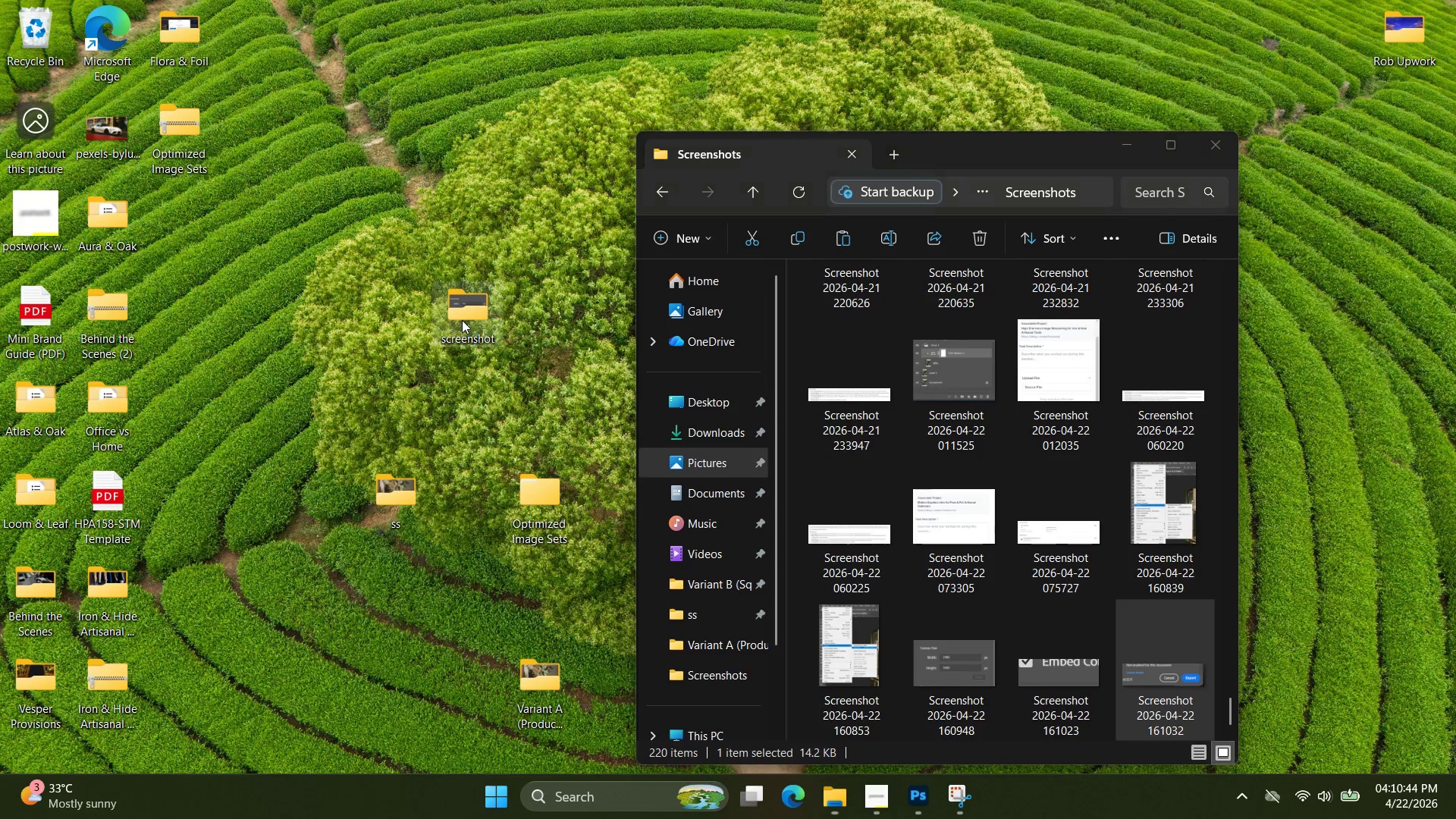 
double_click([462, 320])
 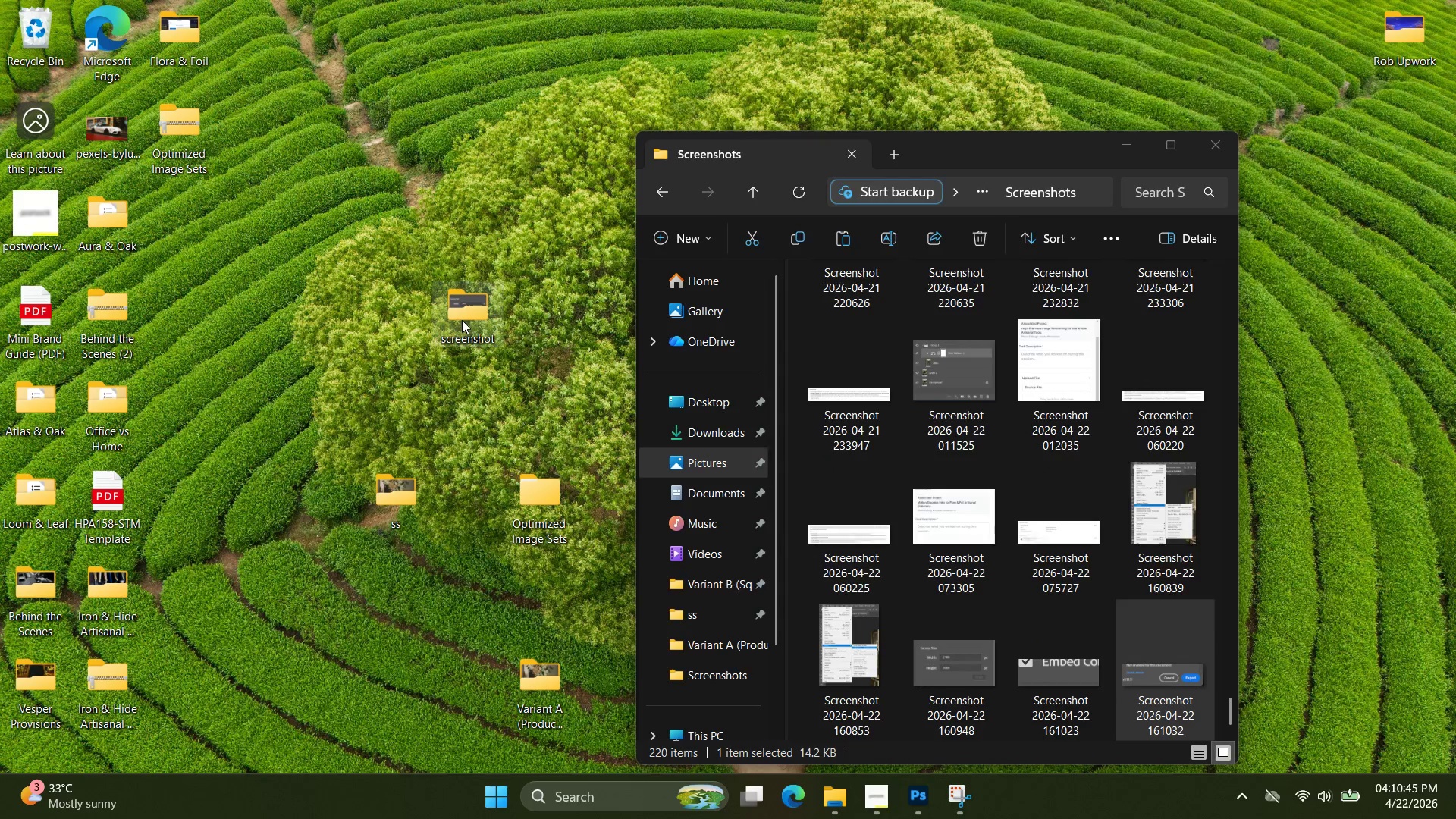 
triple_click([462, 320])
 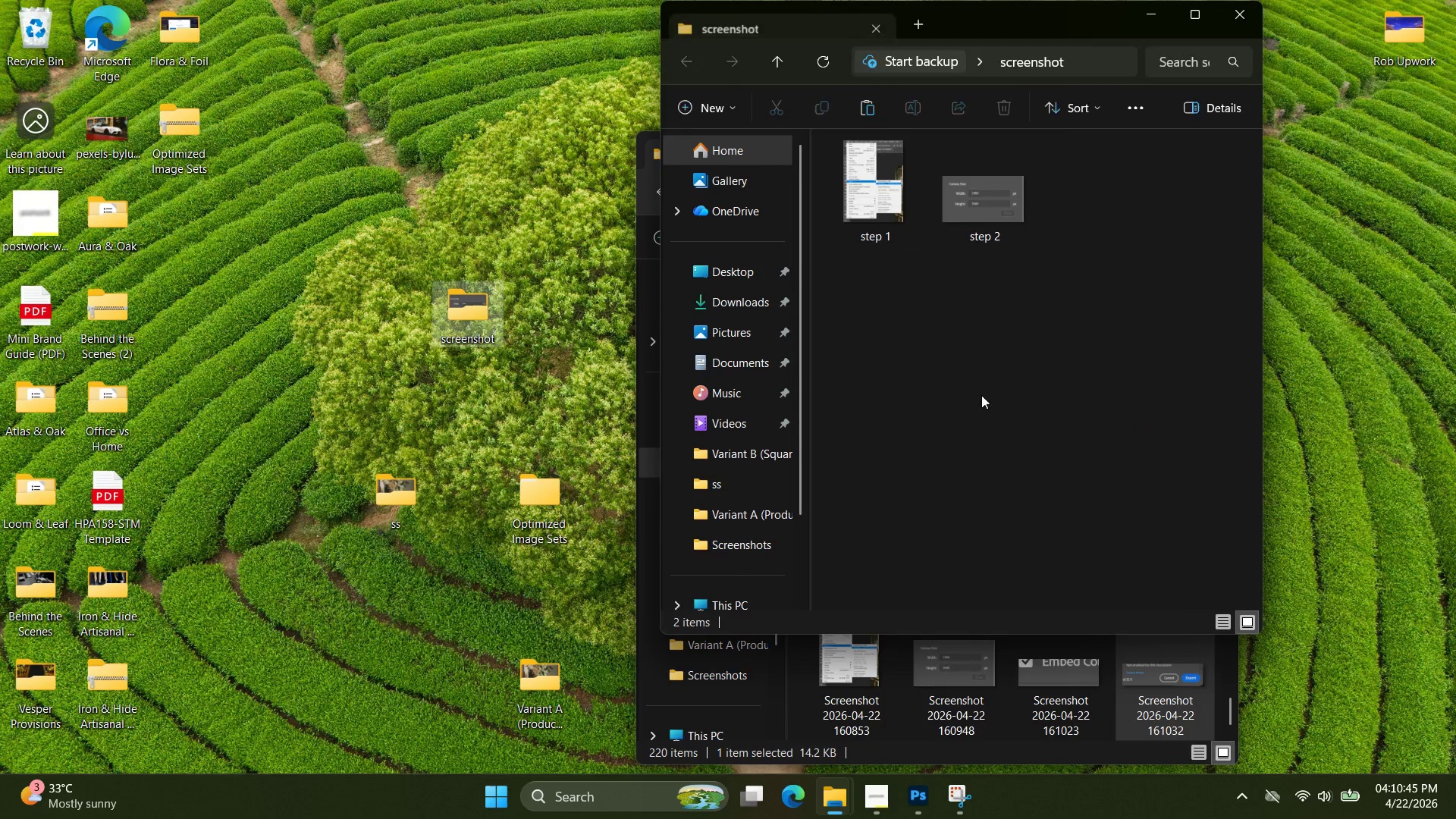 
key(Control+ControlLeft)
 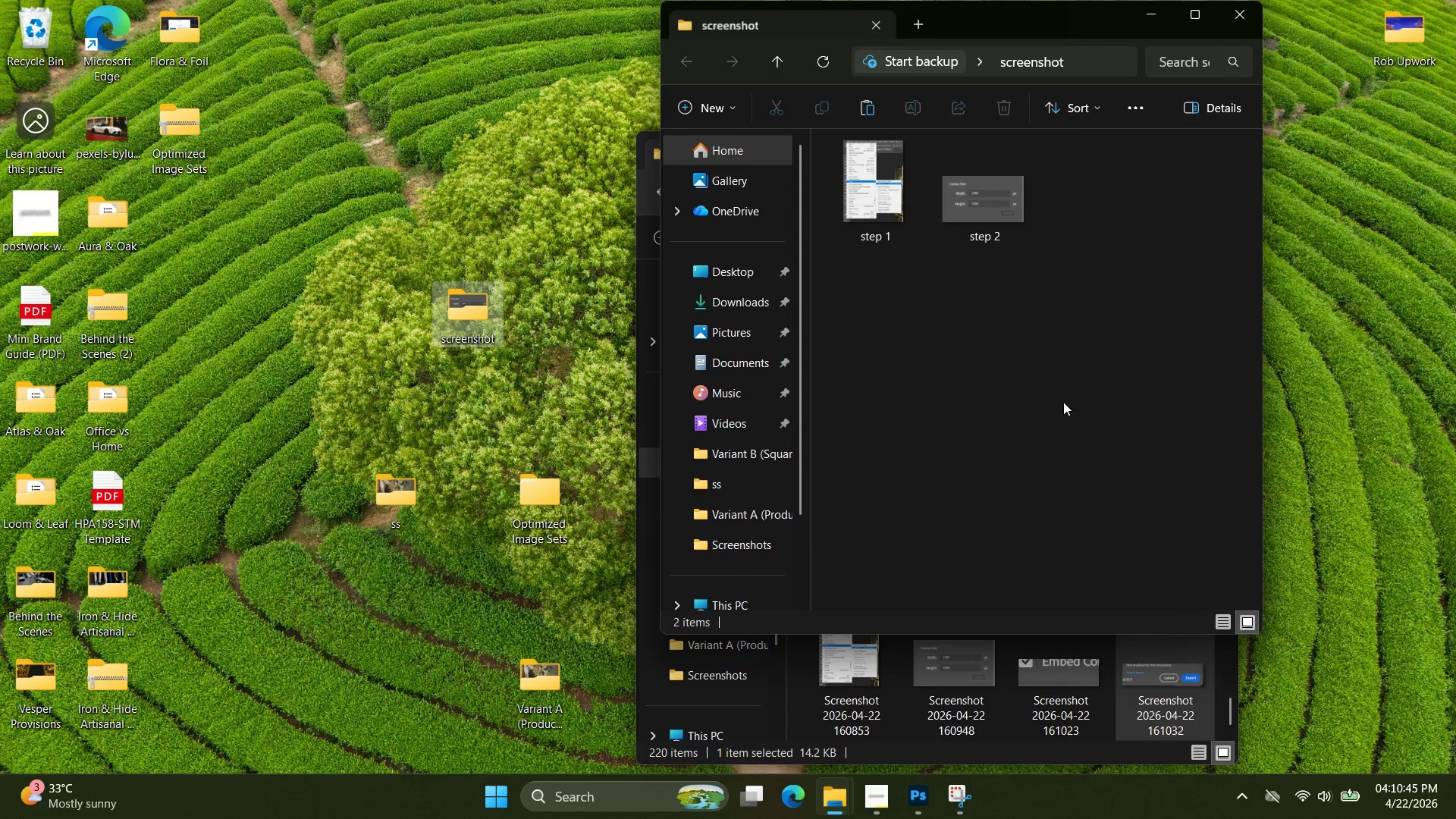 
key(Control+V)
 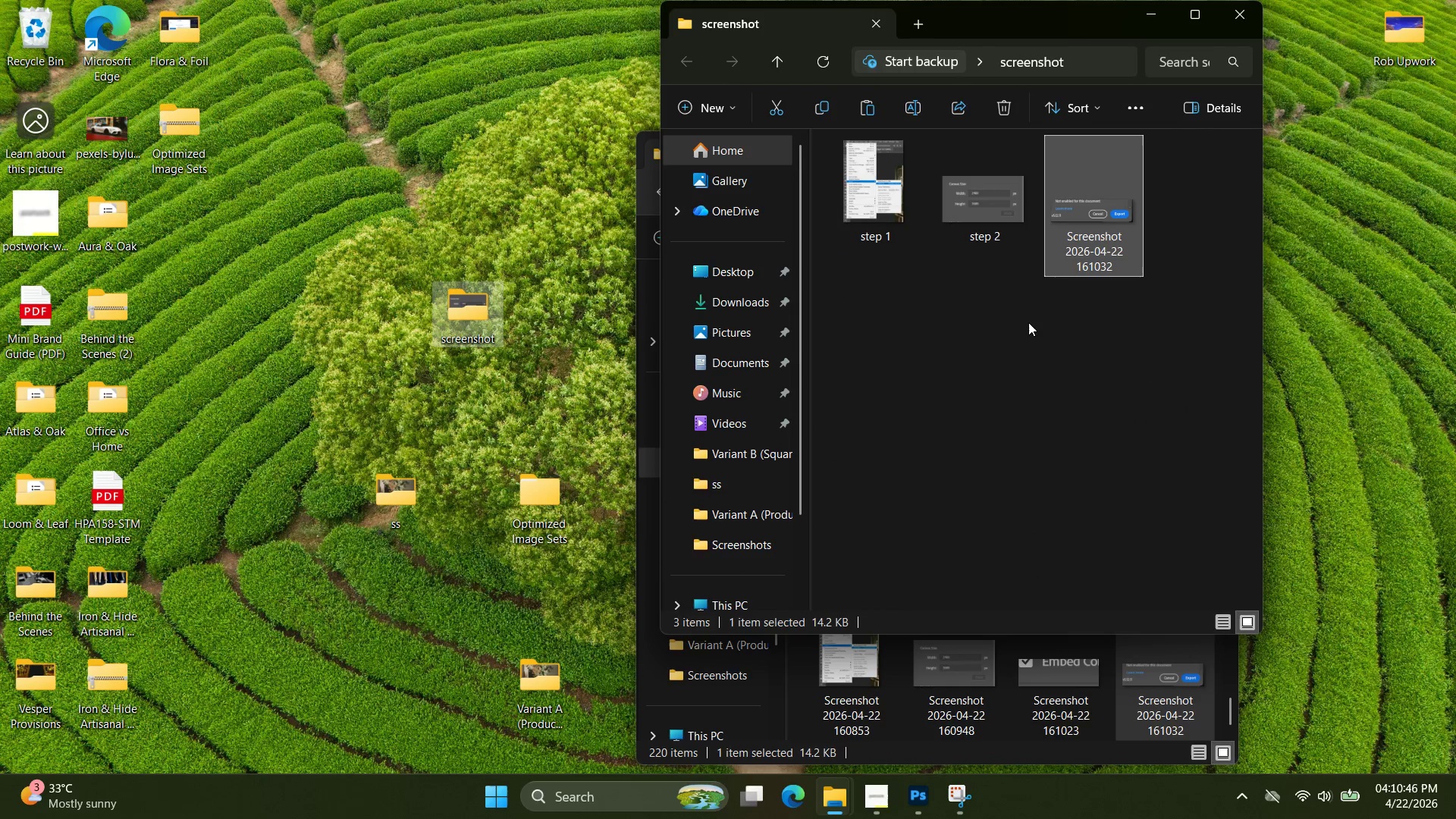 
right_click([1089, 209])
 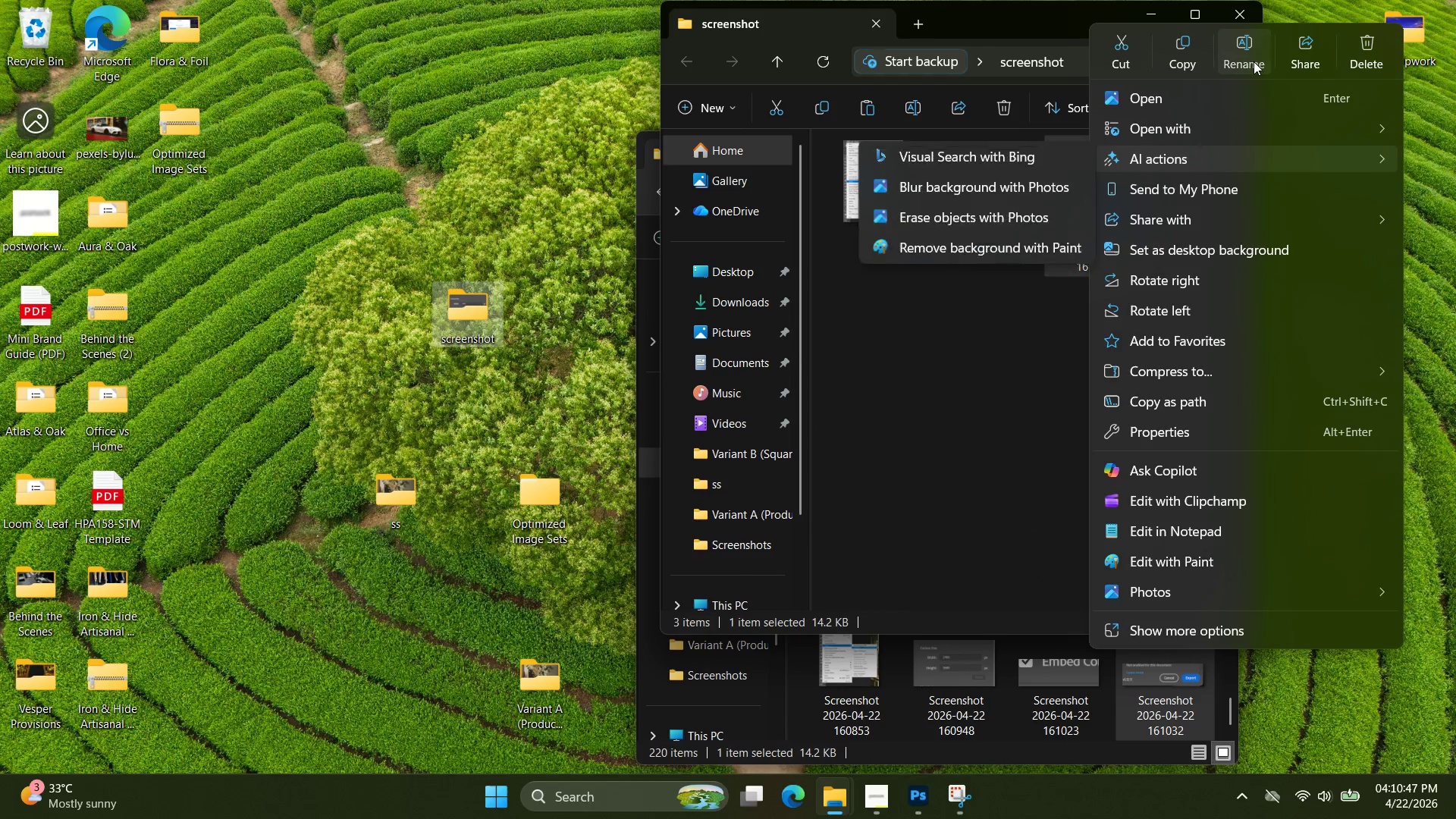 
type(steo )
key(Backspace)
key(Backspace)
type(p 3)
 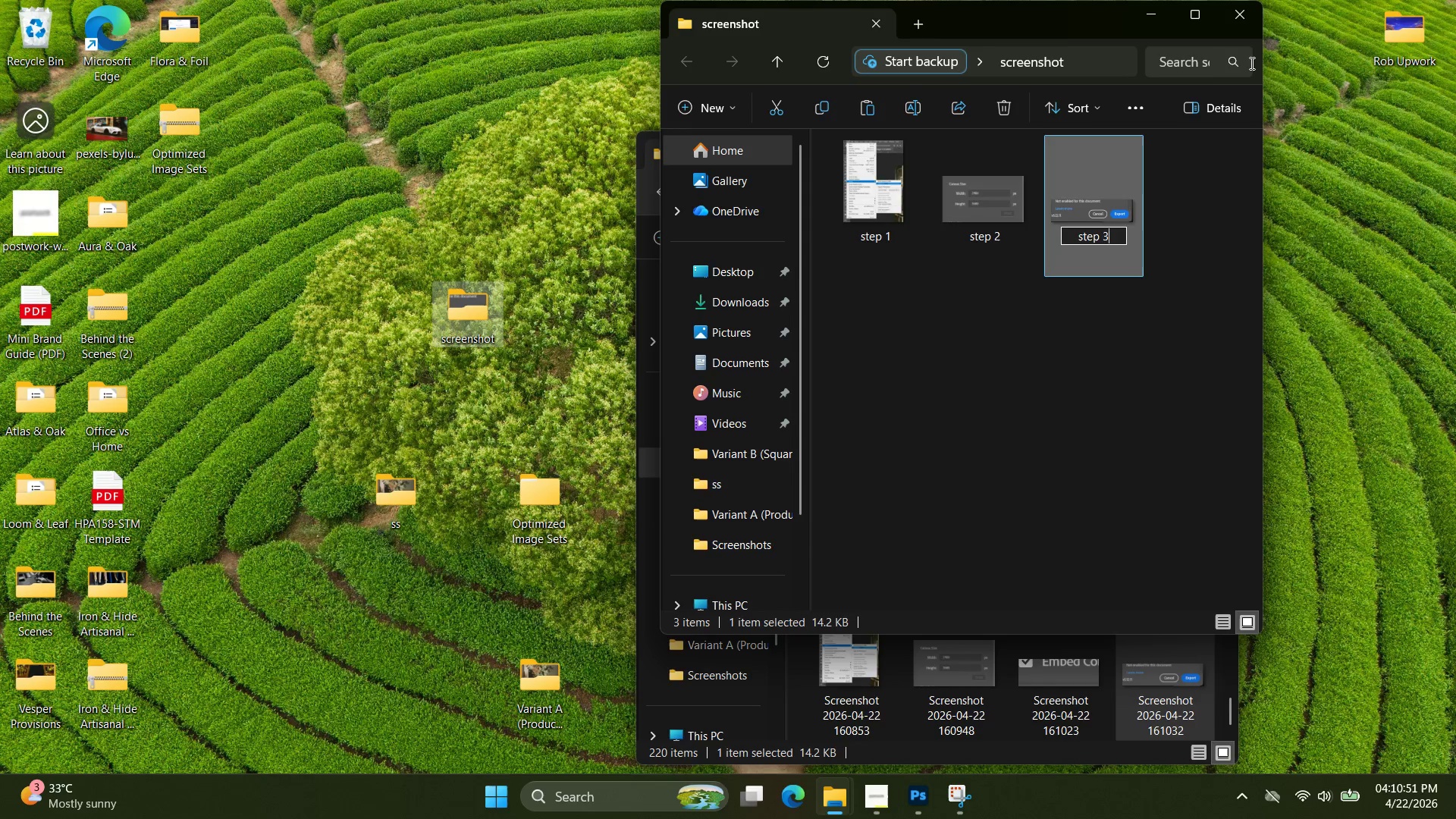 
key(Enter)
 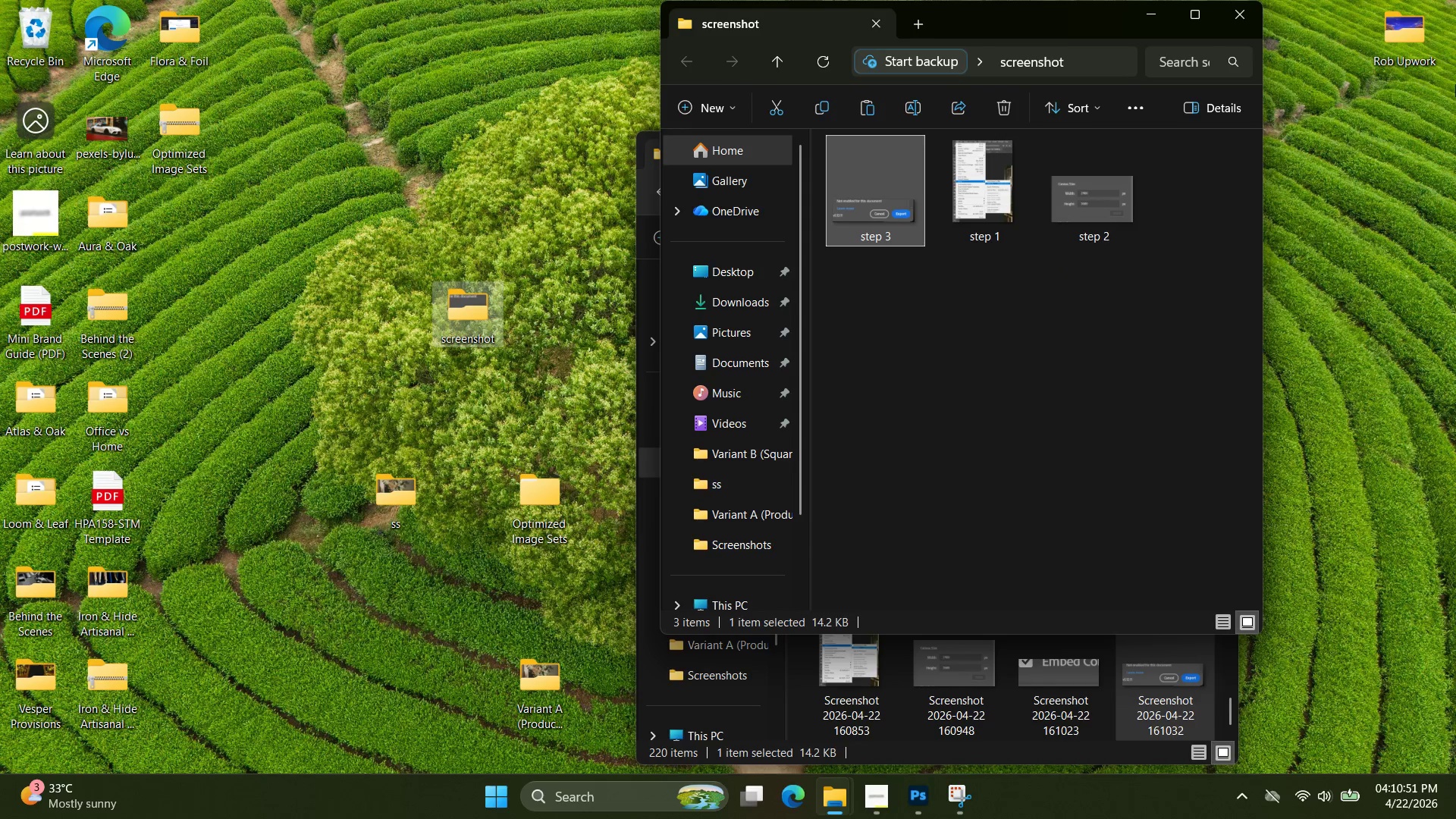 
left_click([1447, 96])
 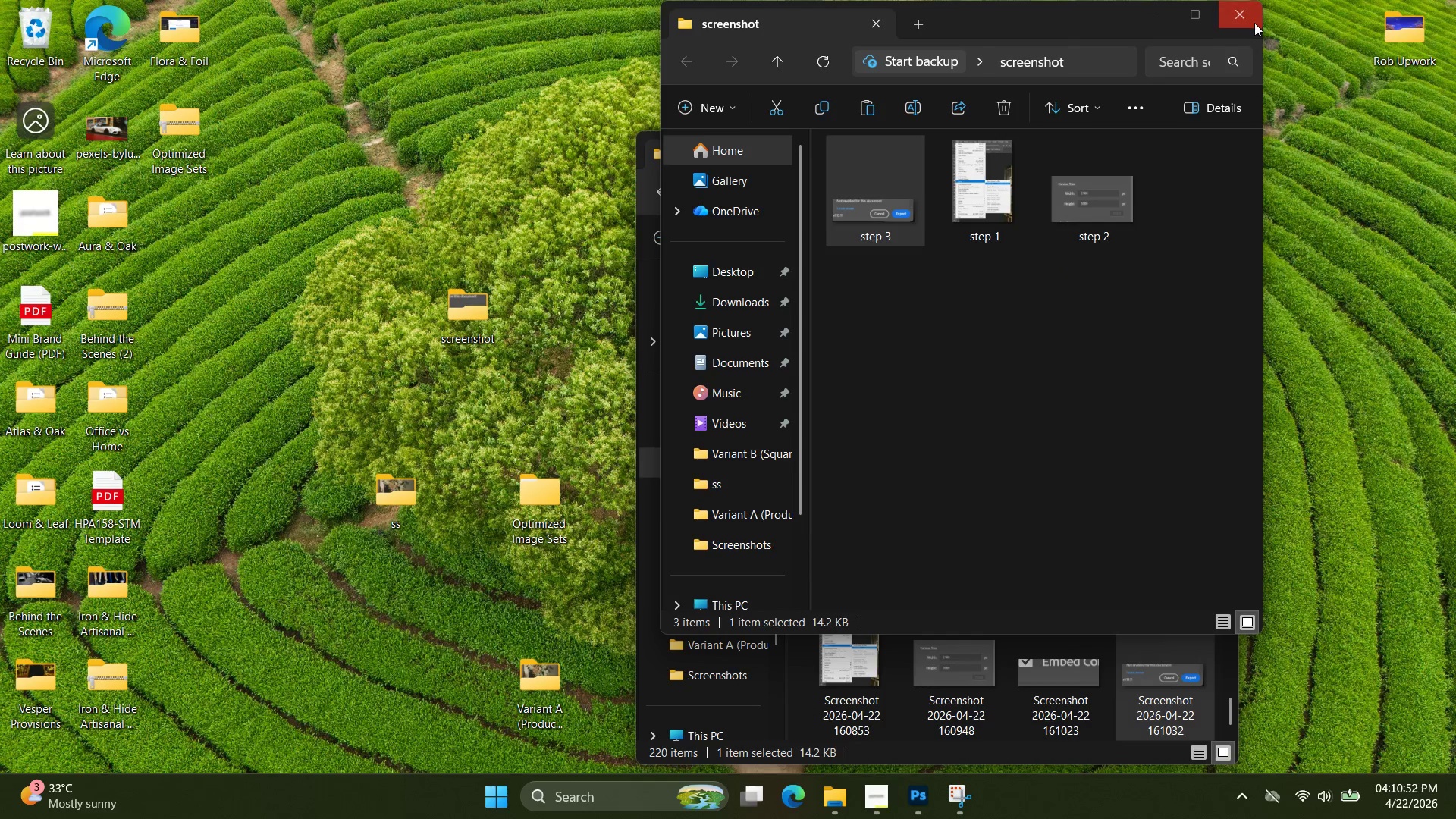 
left_click([1253, 14])
 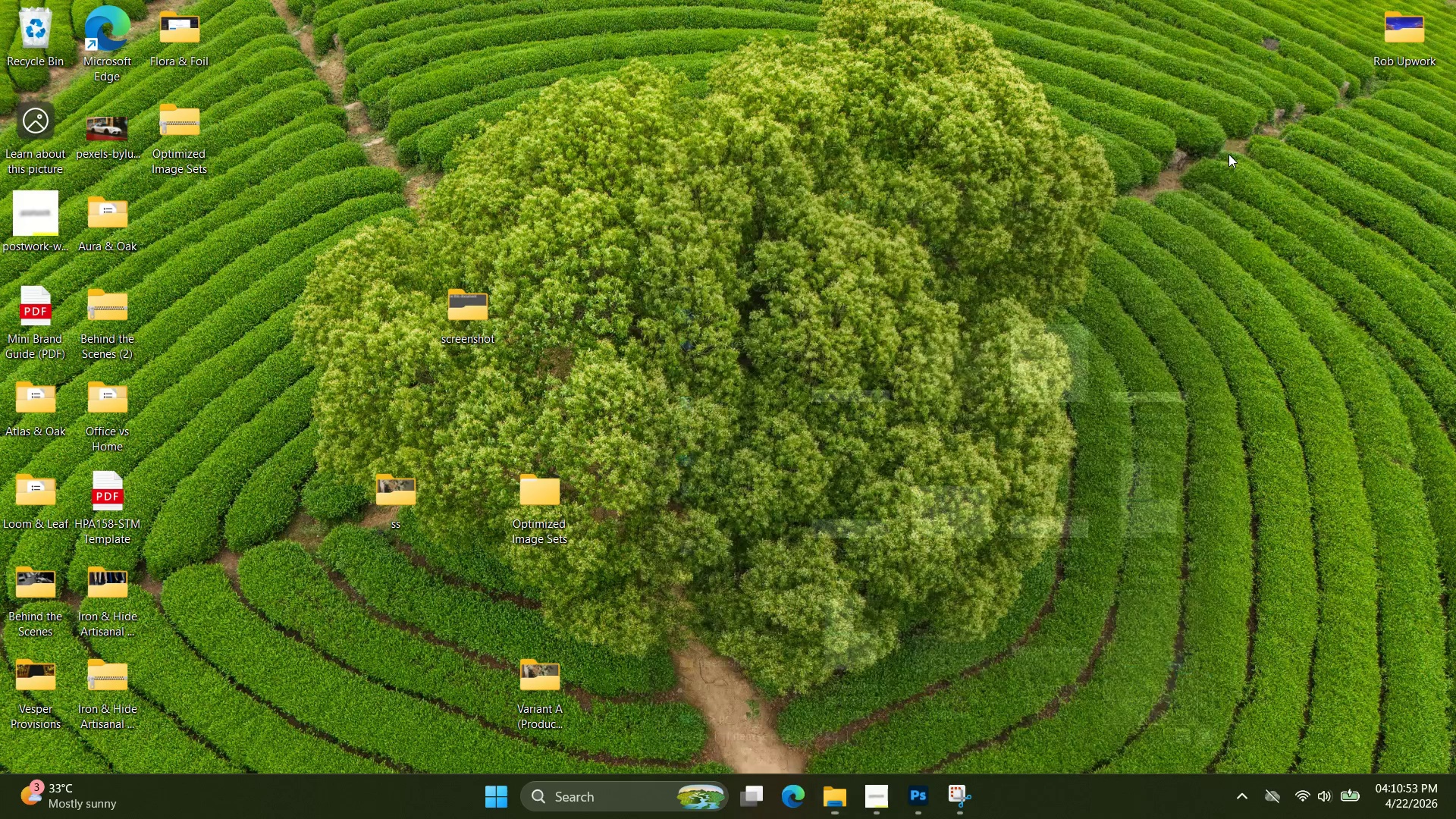 
double_click([1220, 154])
 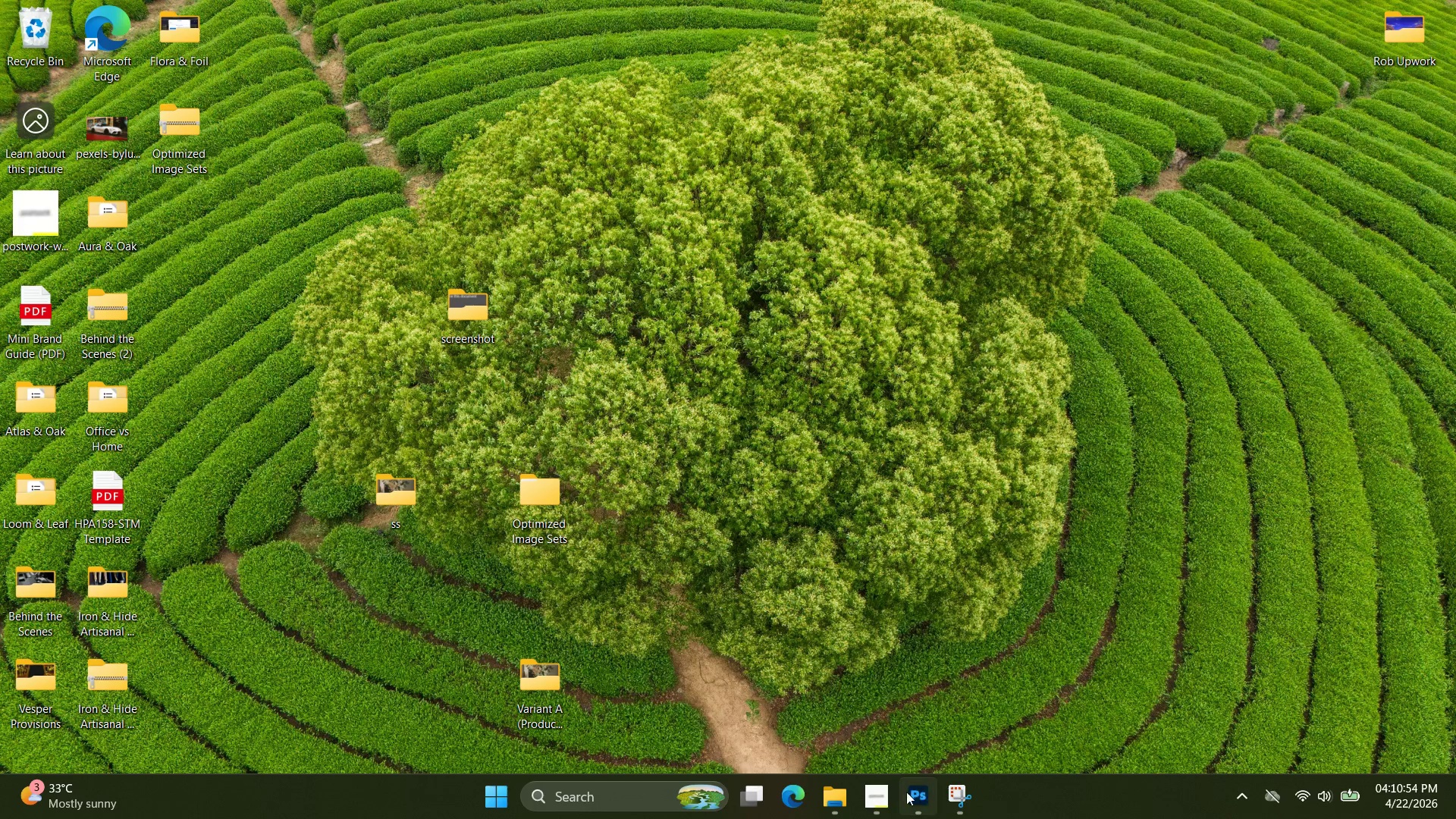 
left_click([880, 787])